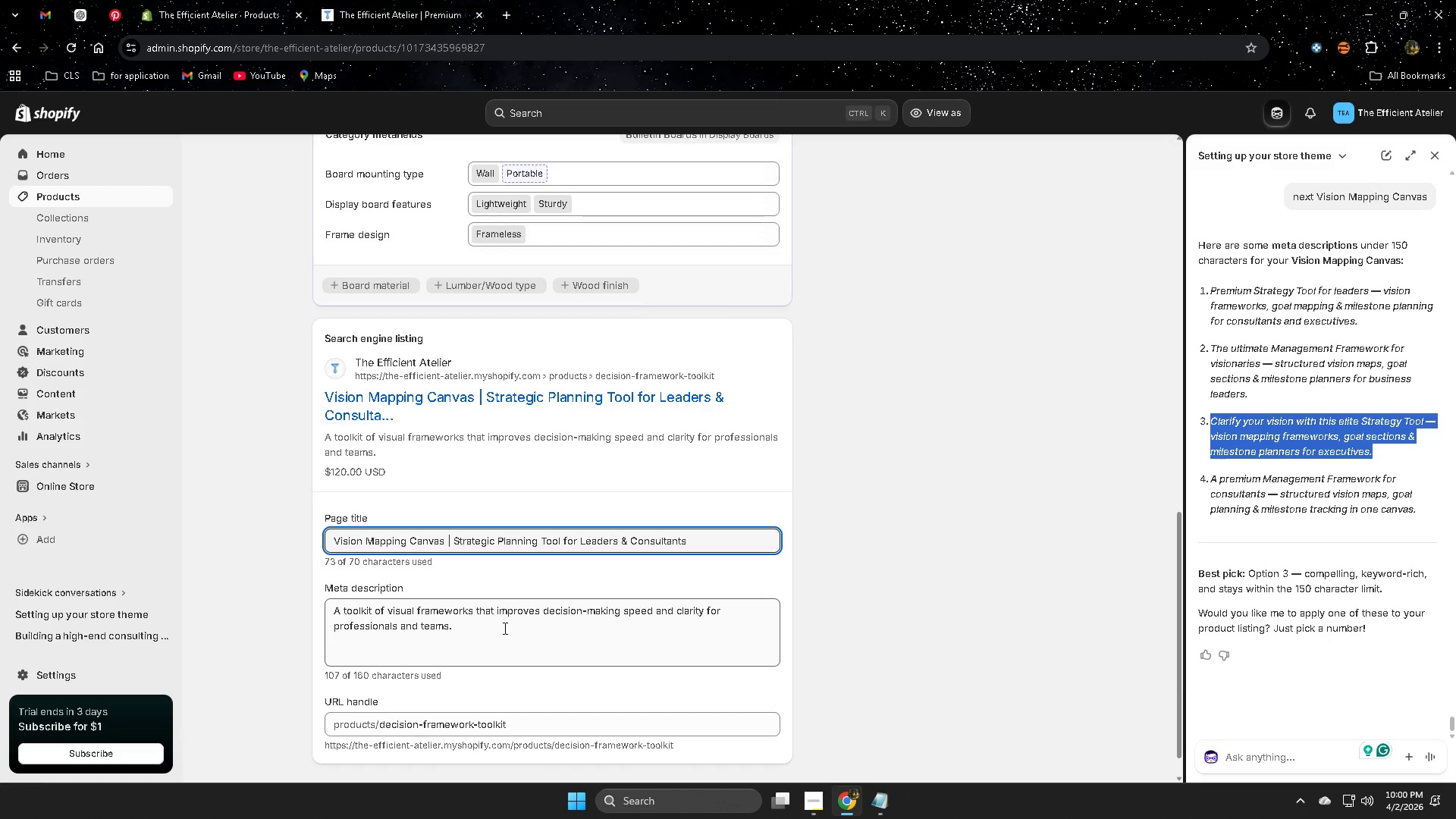 
double_click([504, 628])
 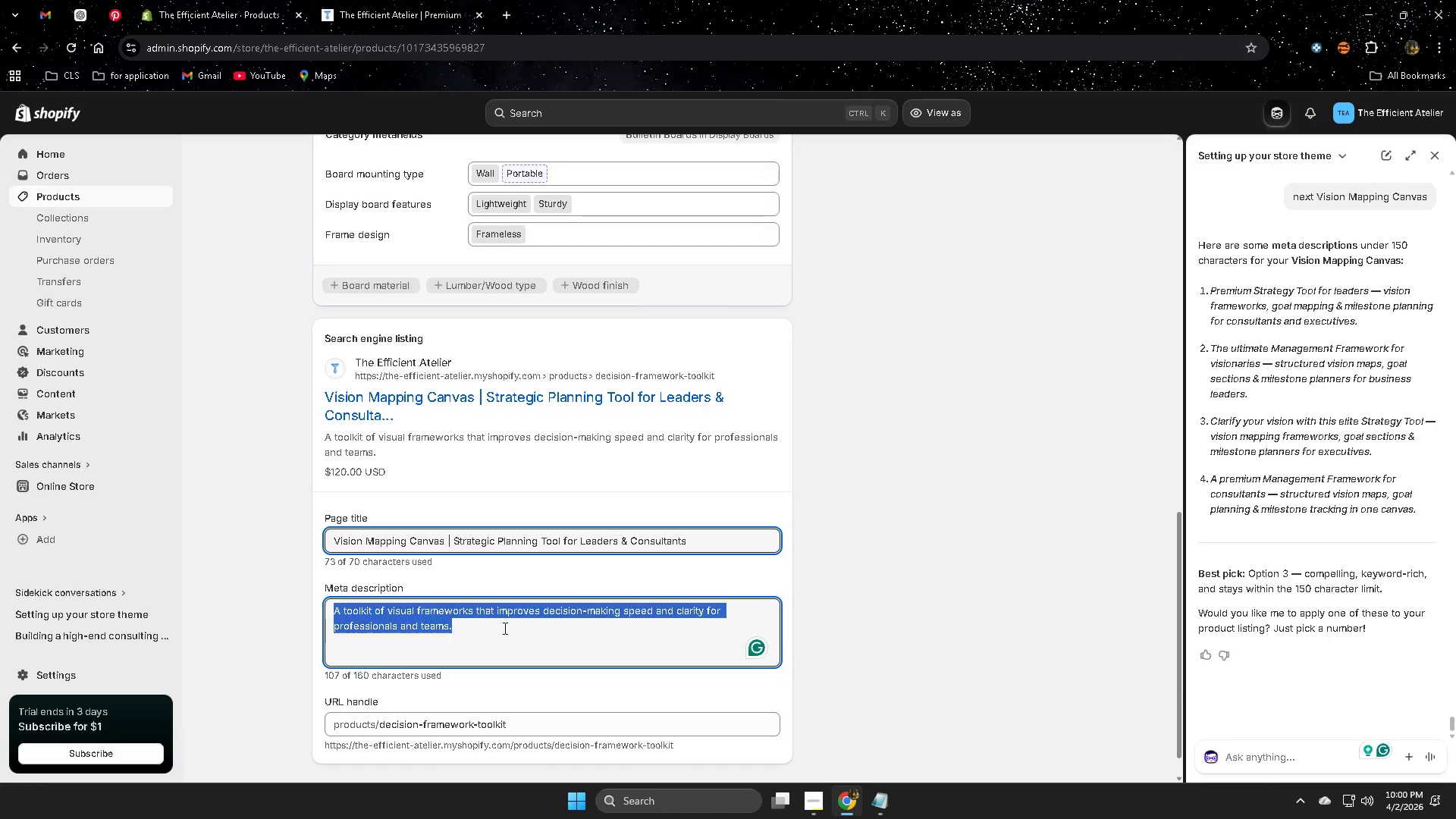 
triple_click([504, 628])
 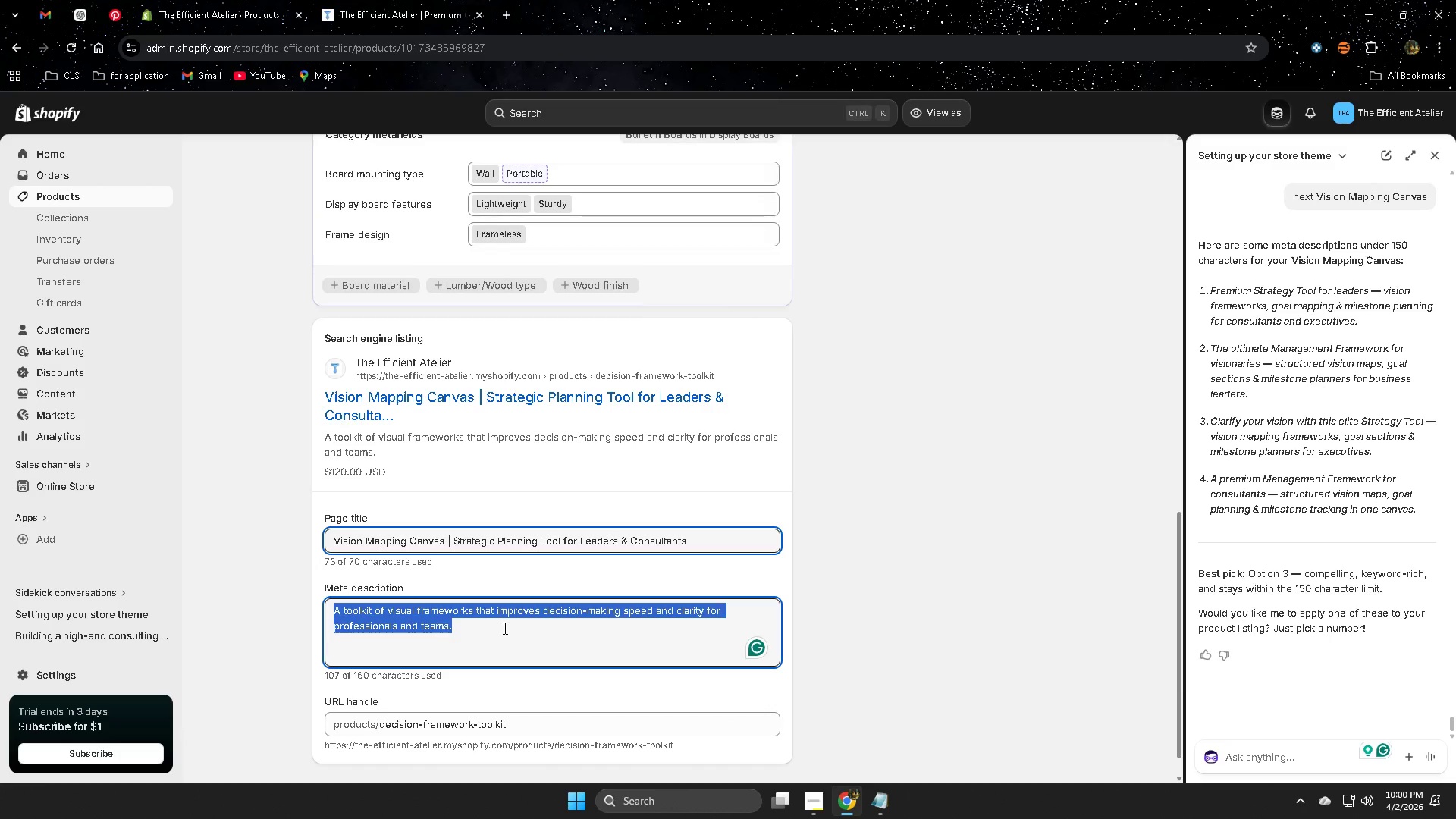 
key(Control+V)
 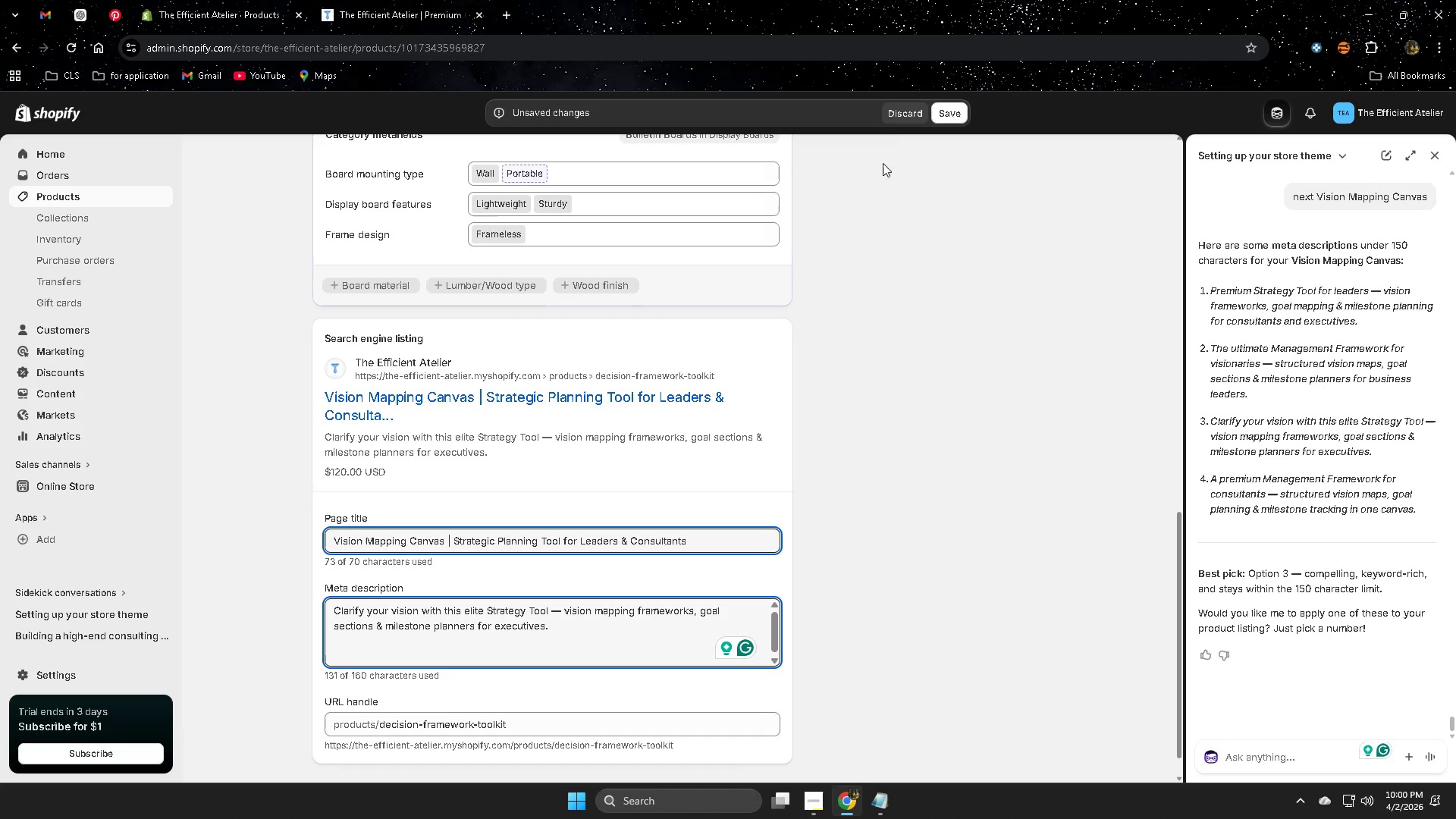 
left_click([948, 109])
 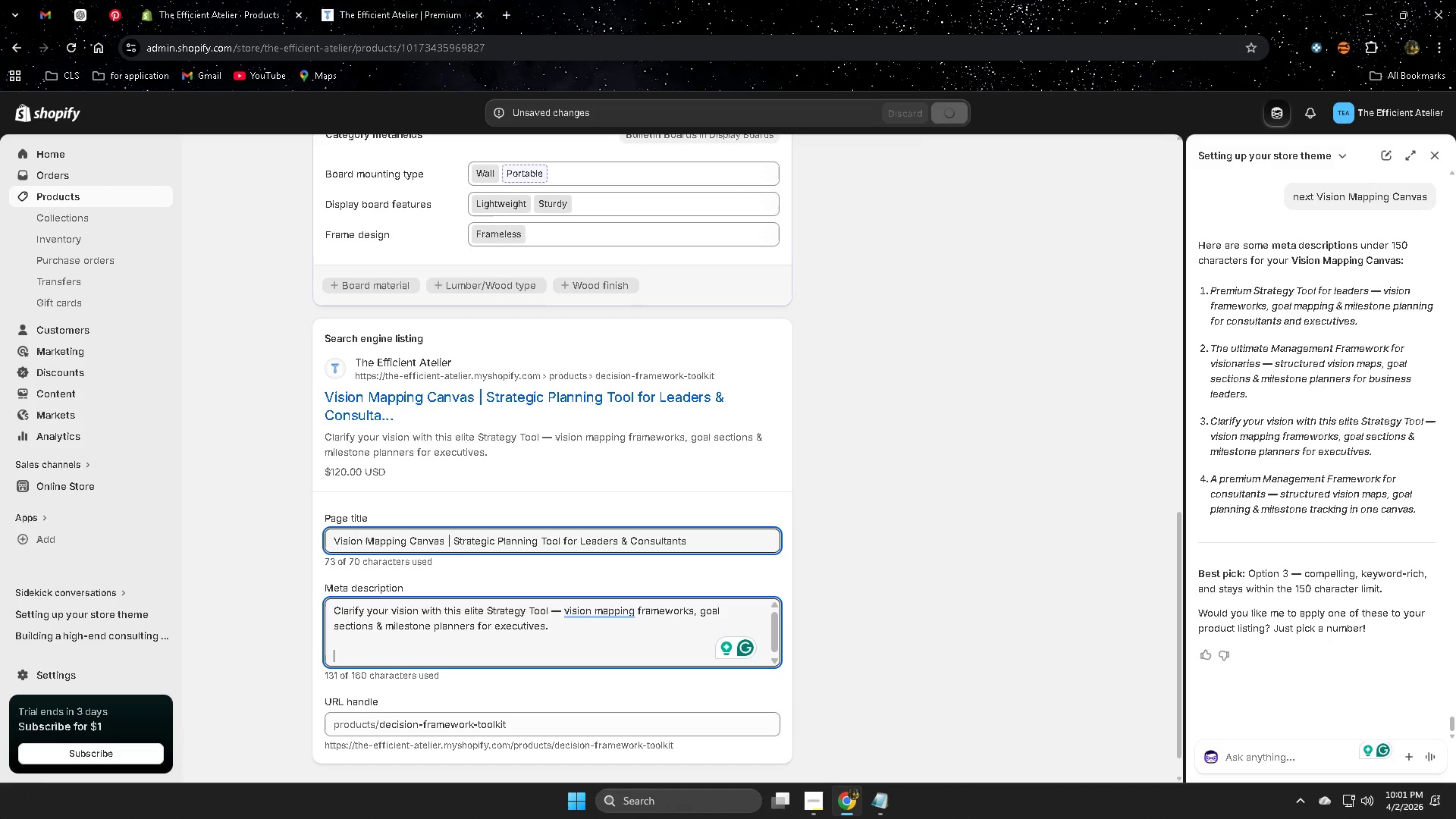 
scroll: coordinate [691, 435], scroll_direction: up, amount: 15.0
 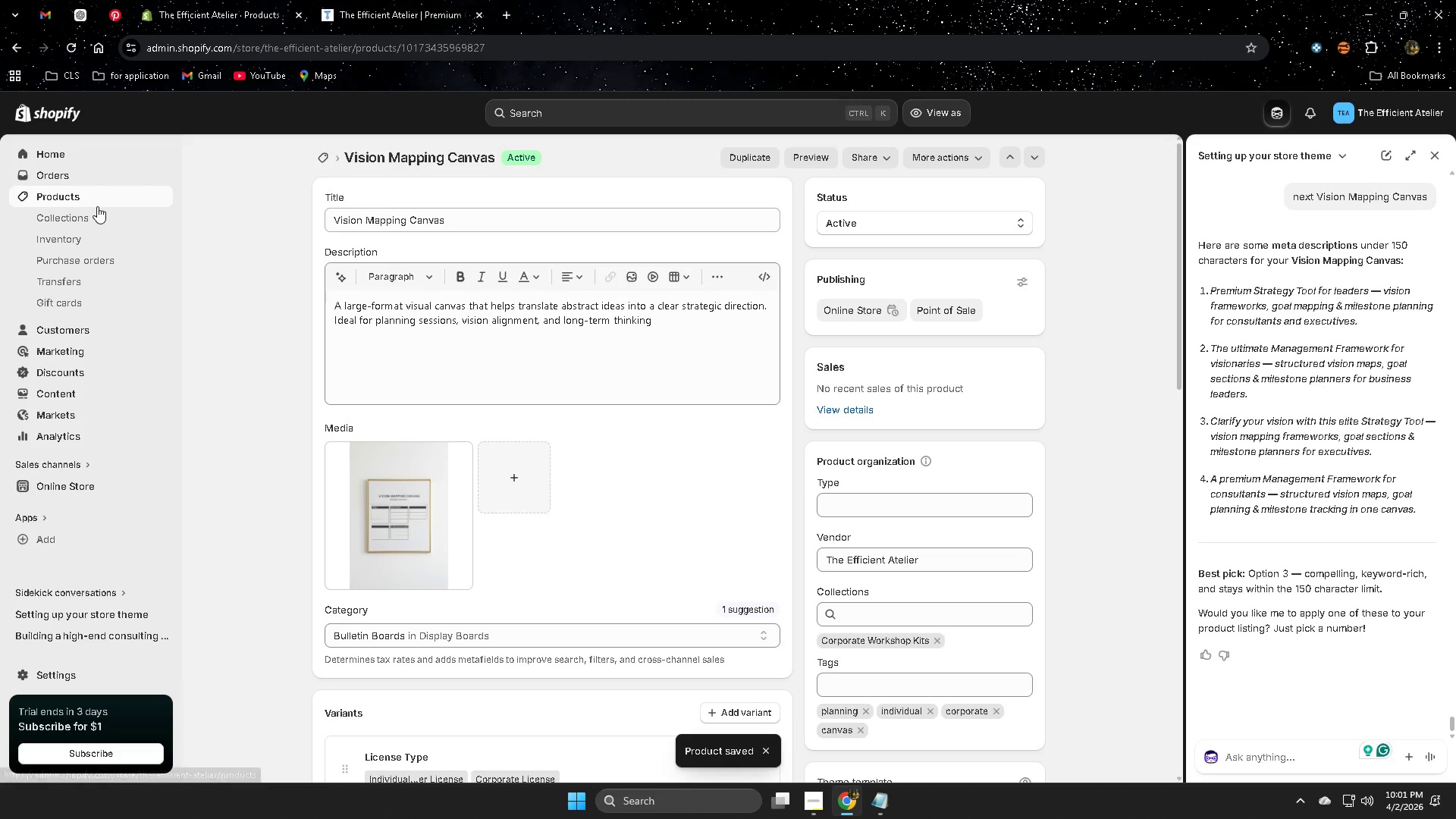 
left_click([99, 200])
 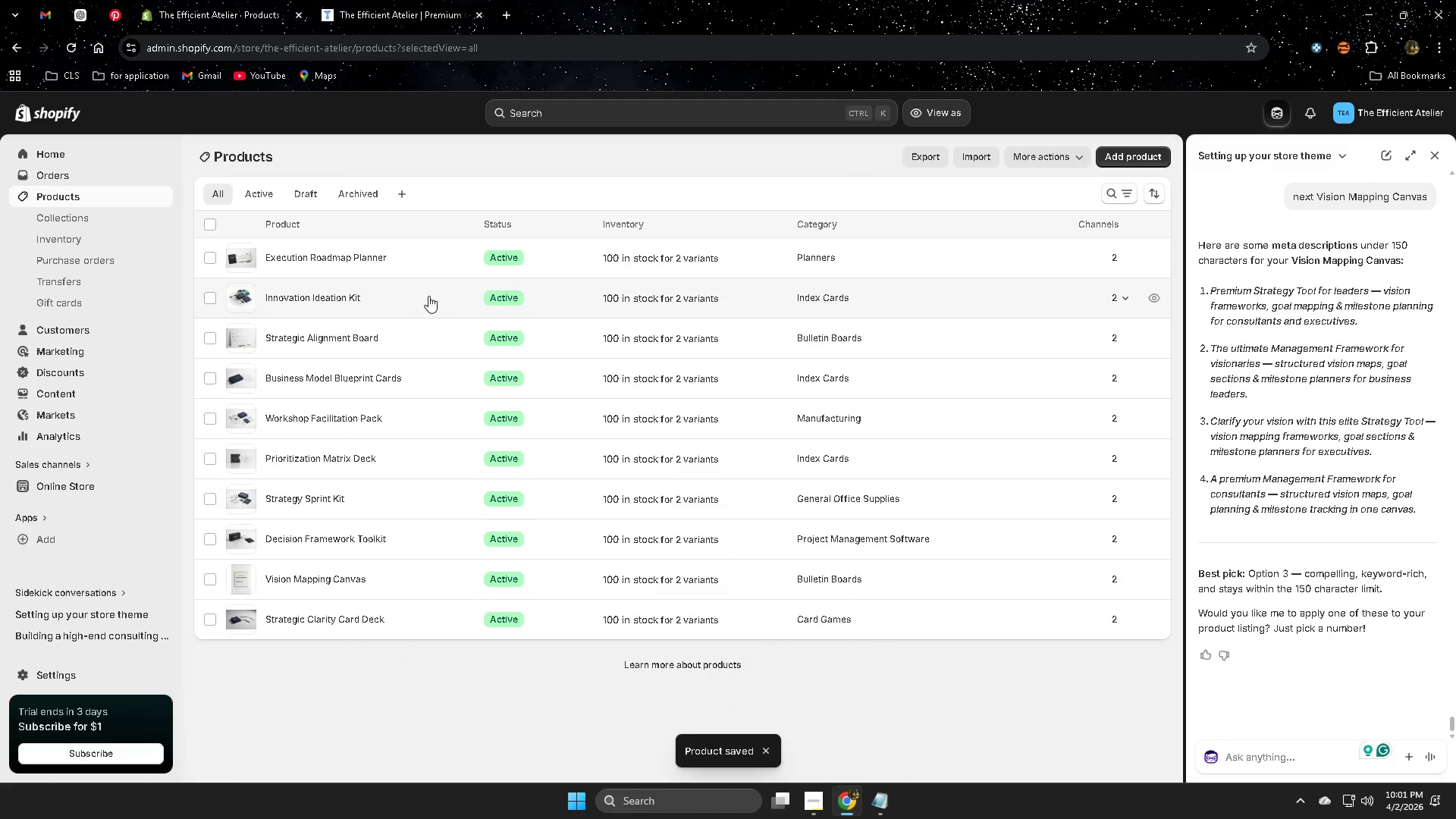 
scroll: coordinate [427, 334], scroll_direction: down, amount: 1.0
 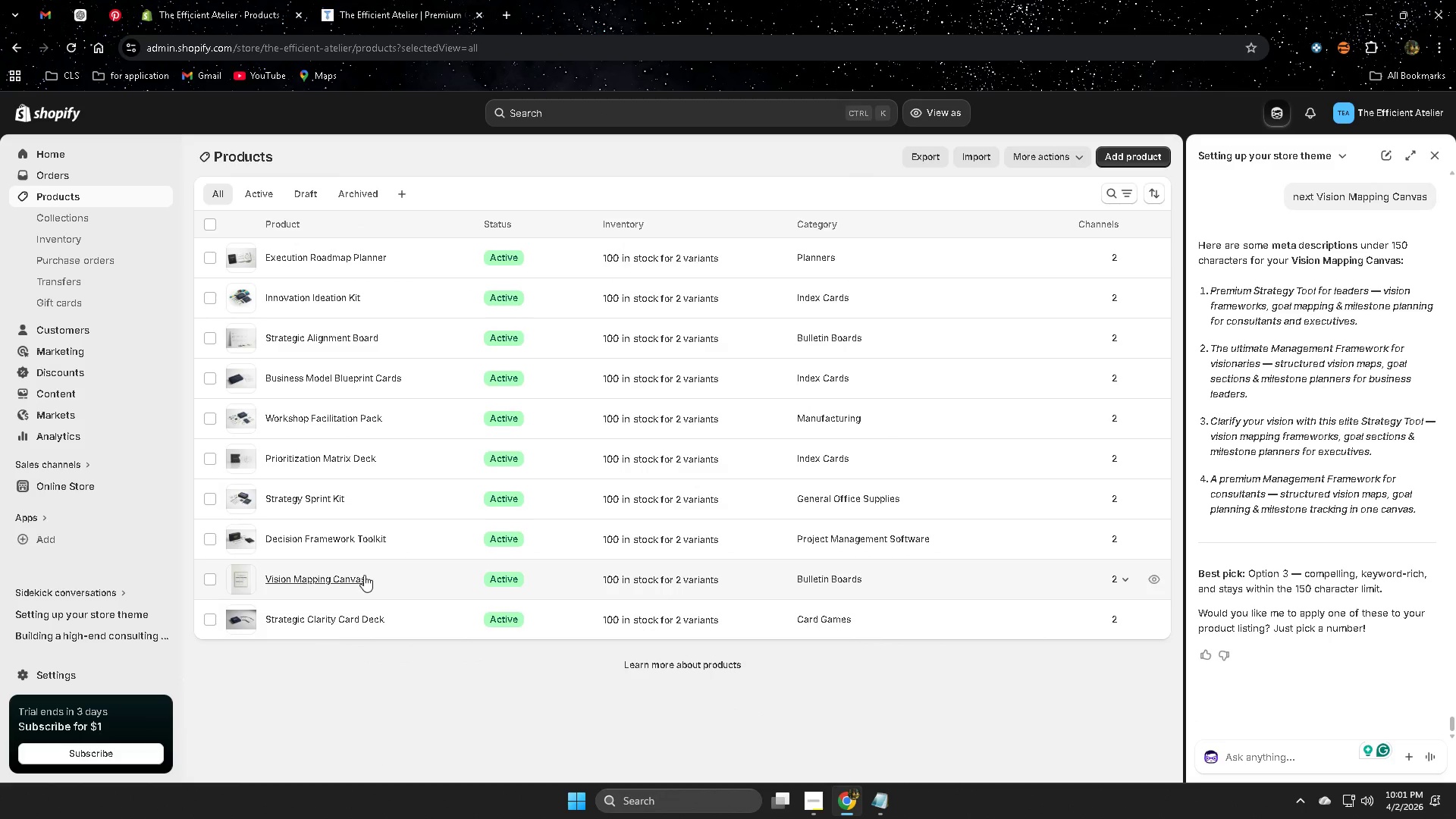 
left_click([389, 578])
 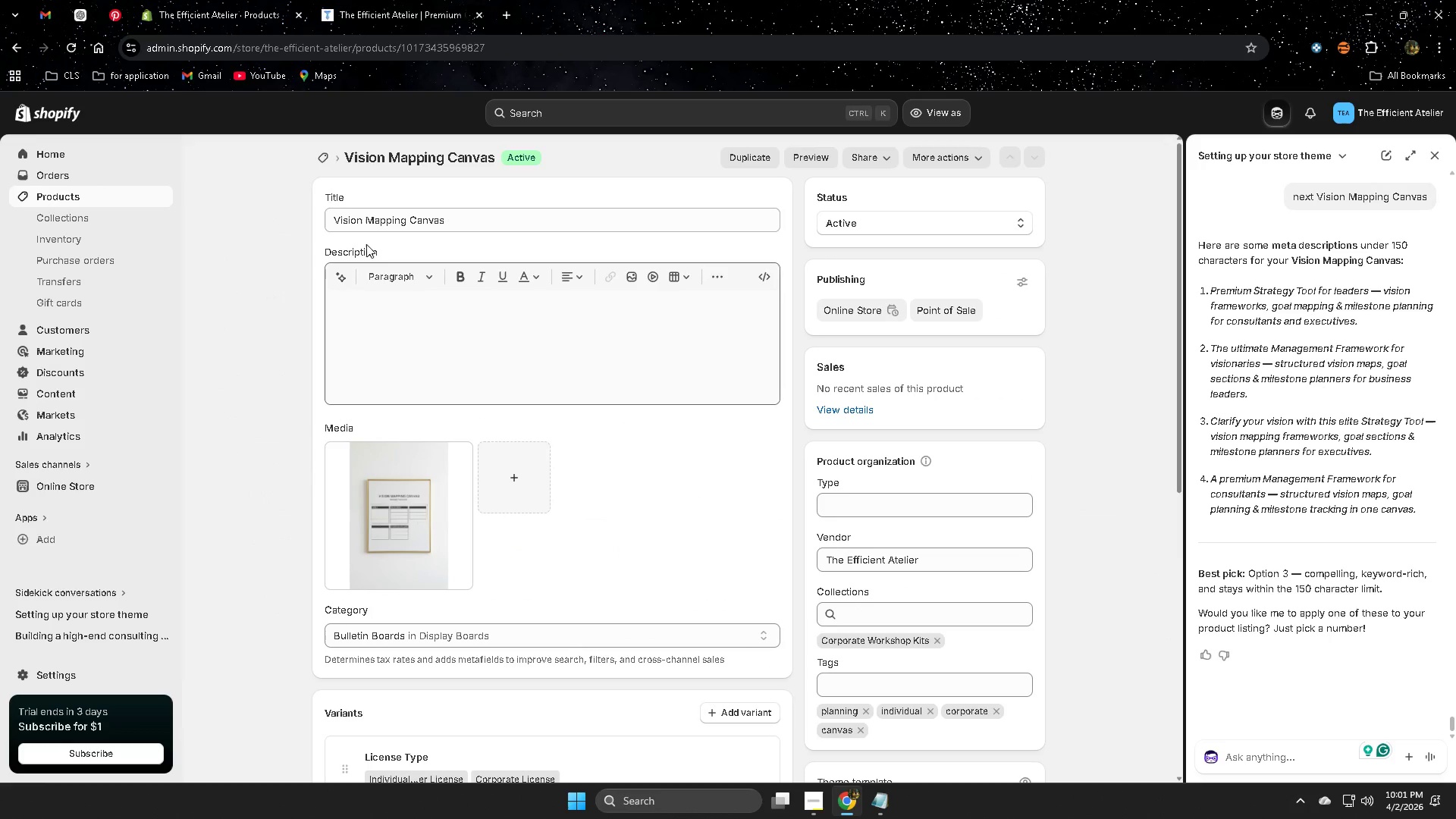 
left_click([345, 222])
 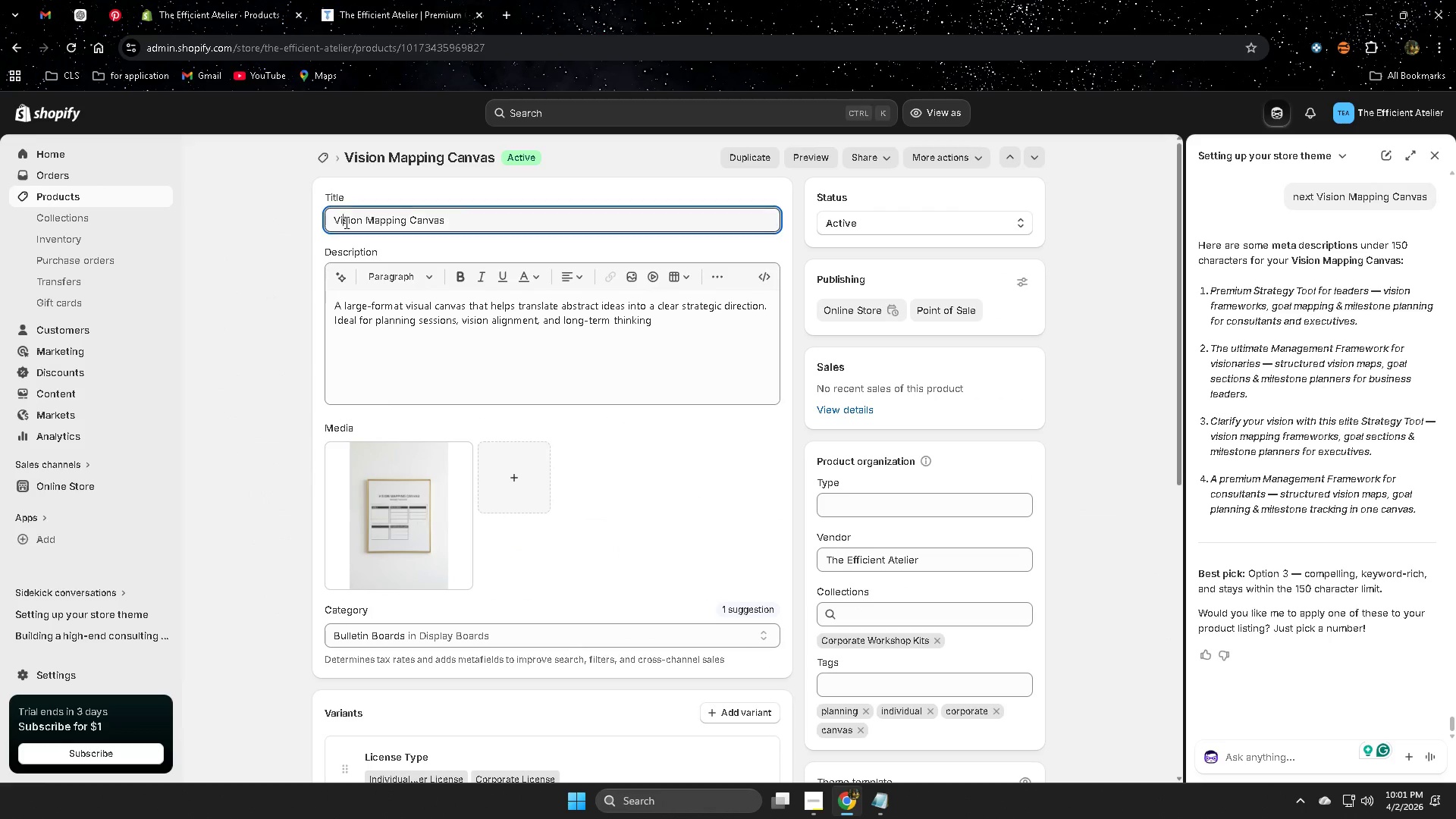 
left_click_drag(start_coordinate=[345, 222], to_coordinate=[488, 225])
 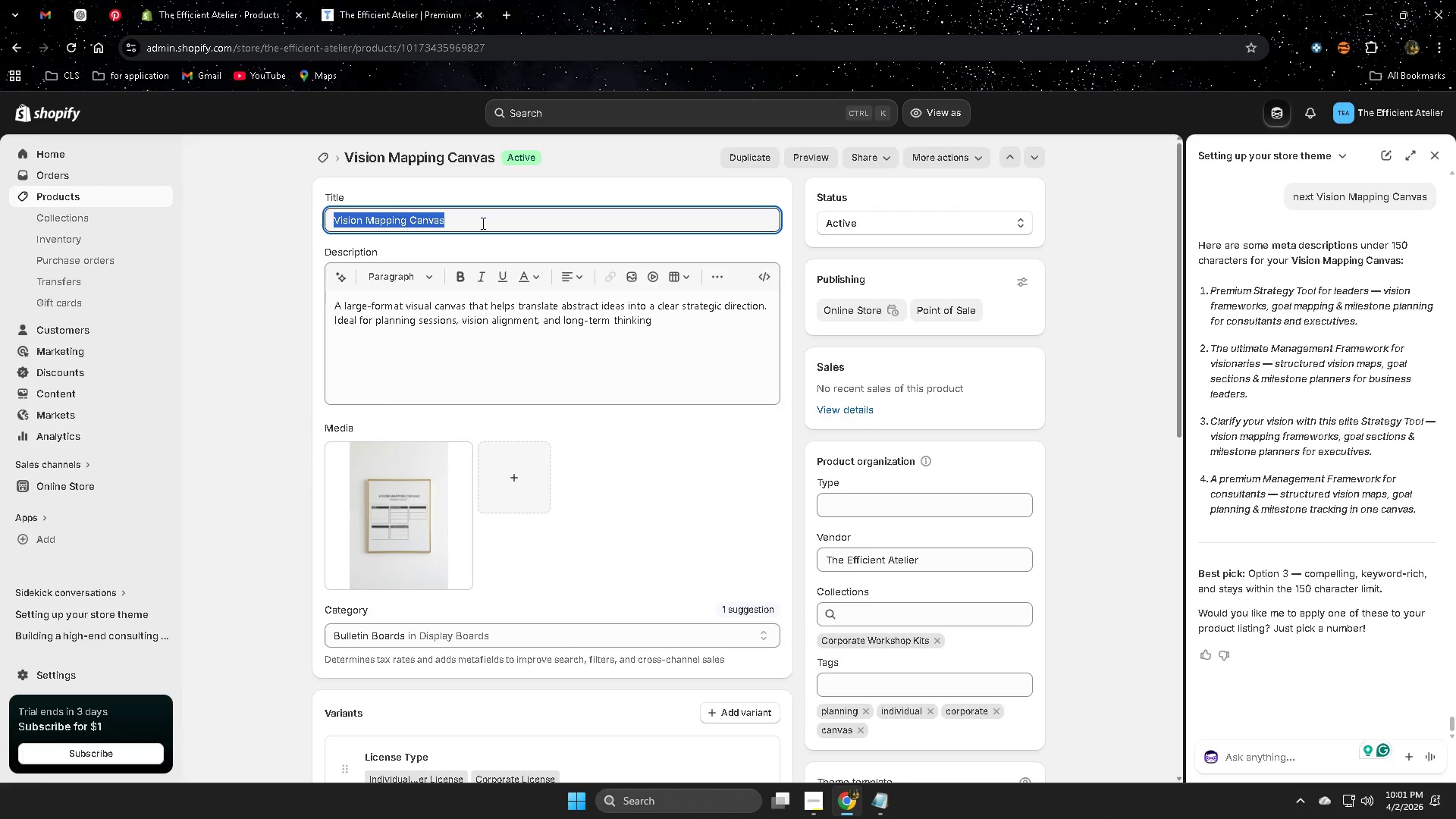 
key(Control+C)
 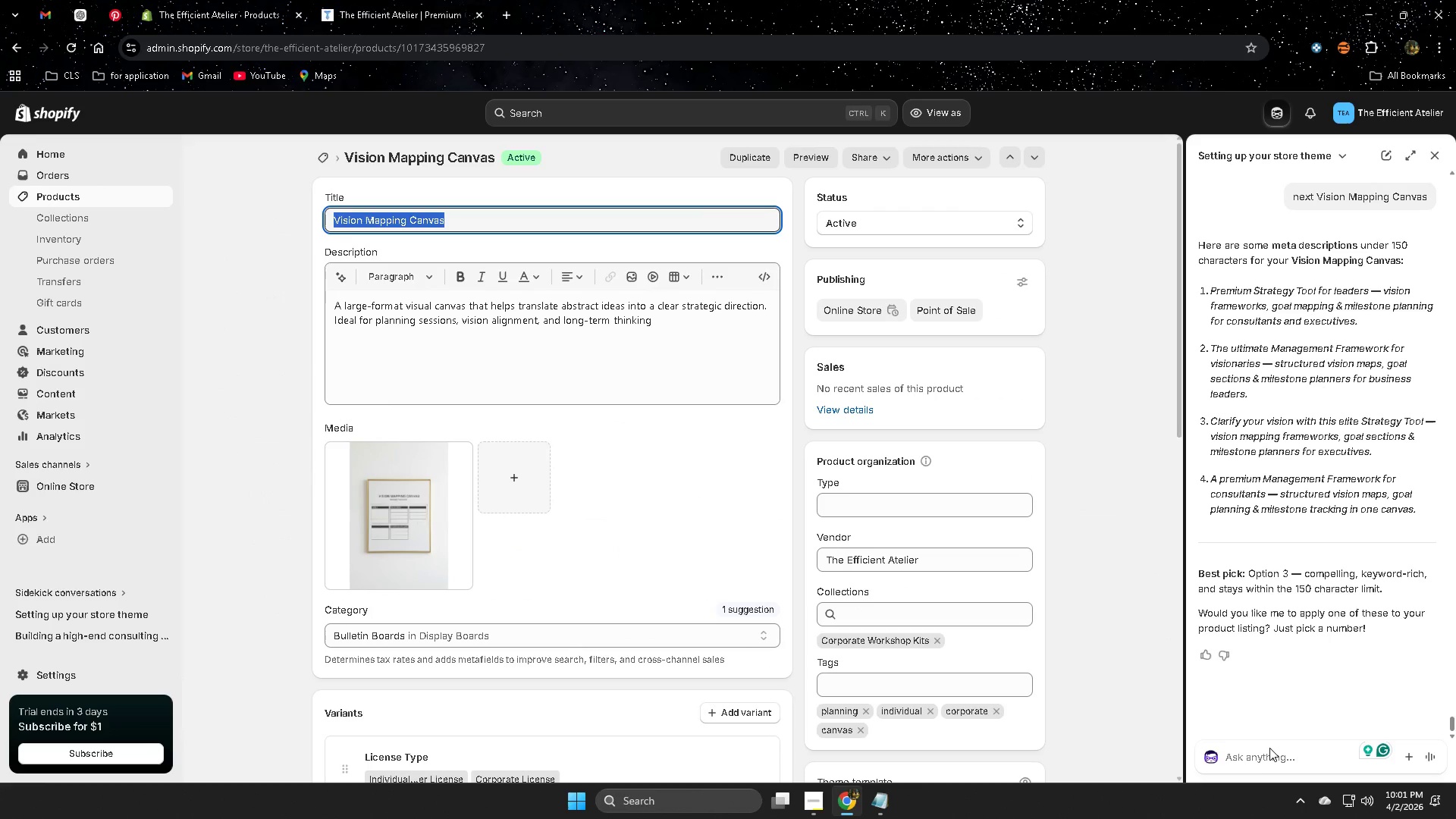 
left_click([1264, 758])
 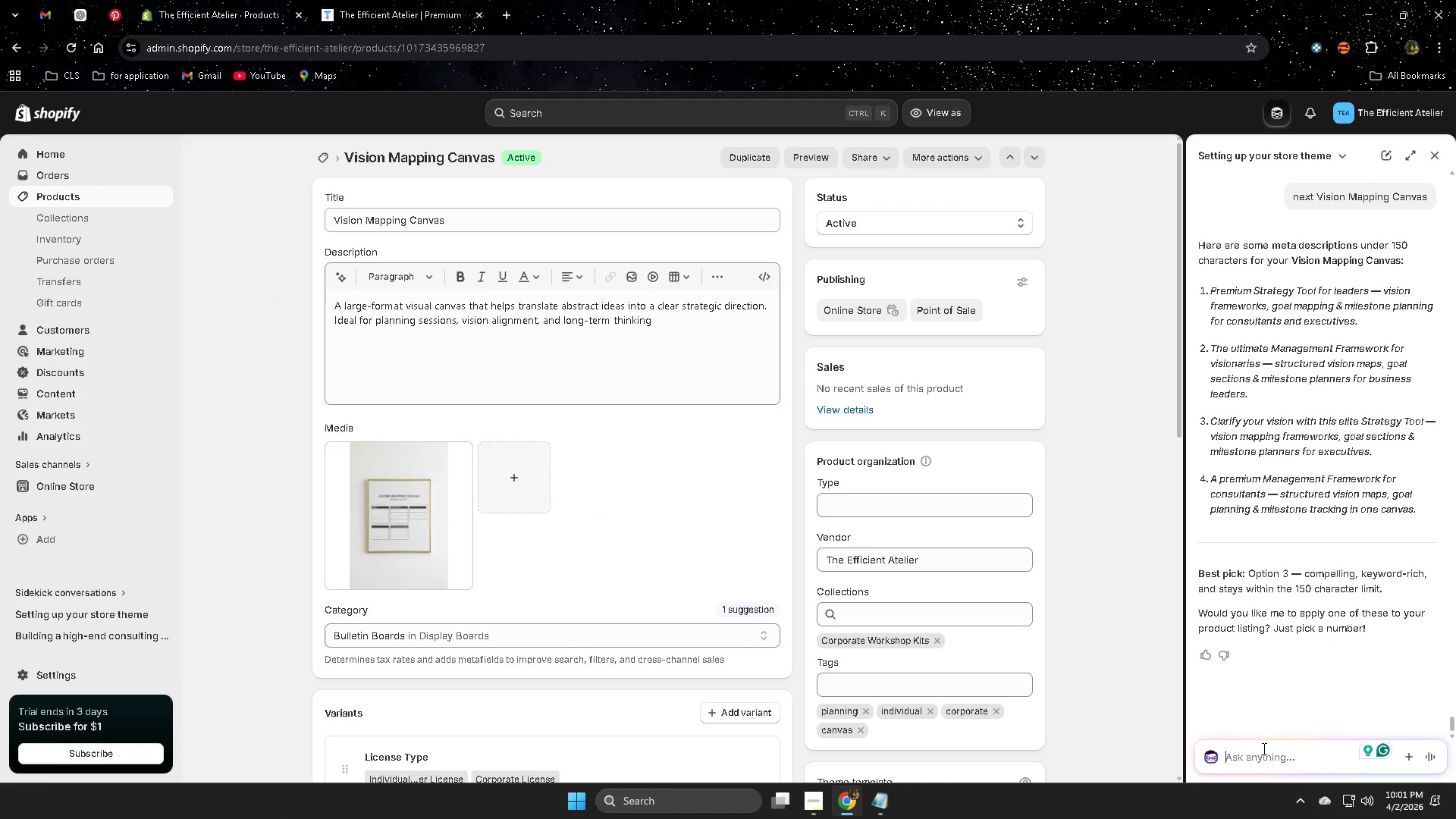 
type(next )
 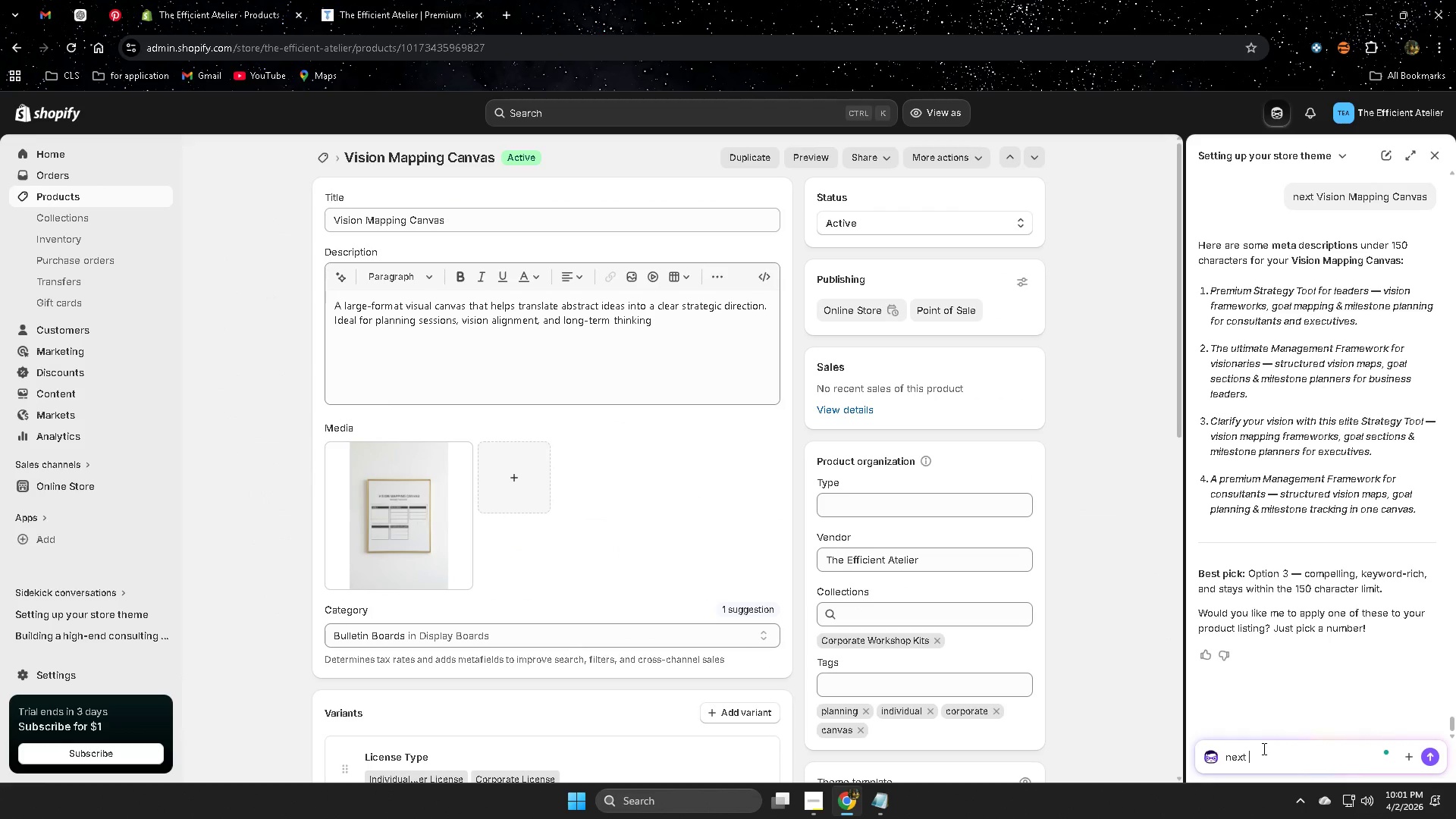 
key(Control+ControlLeft)
 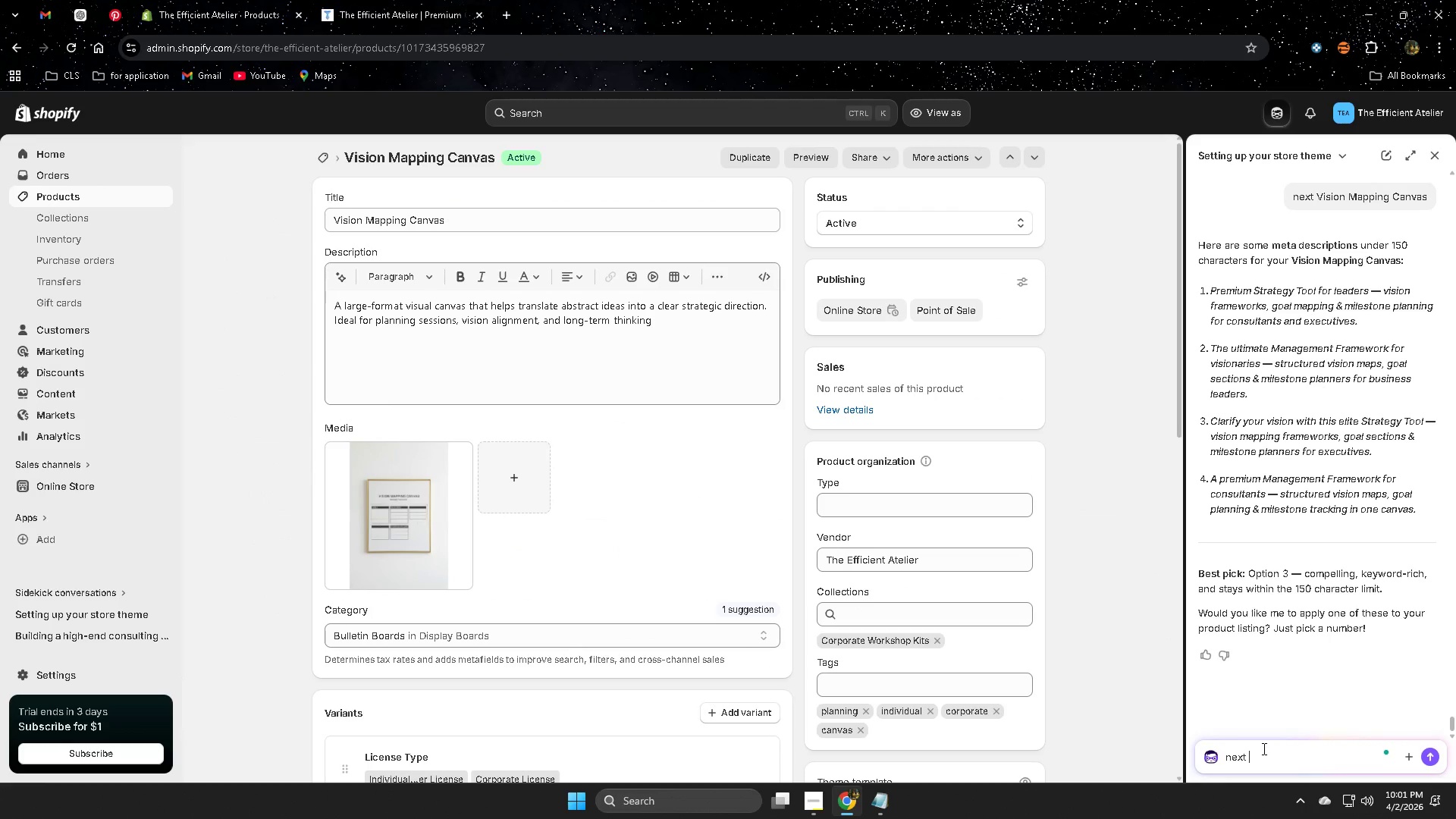 
key(Control+V)
 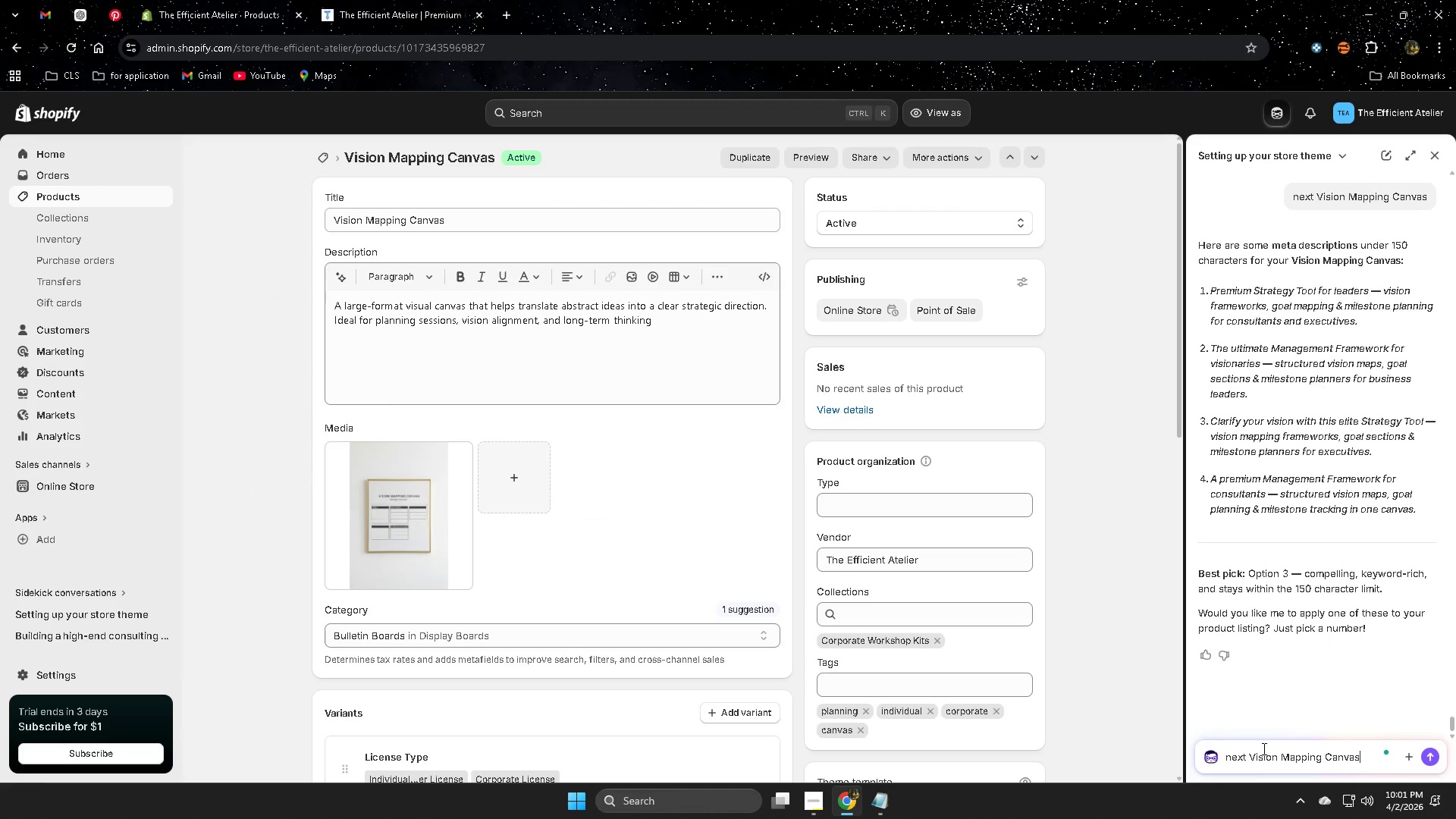 
key(Enter)
 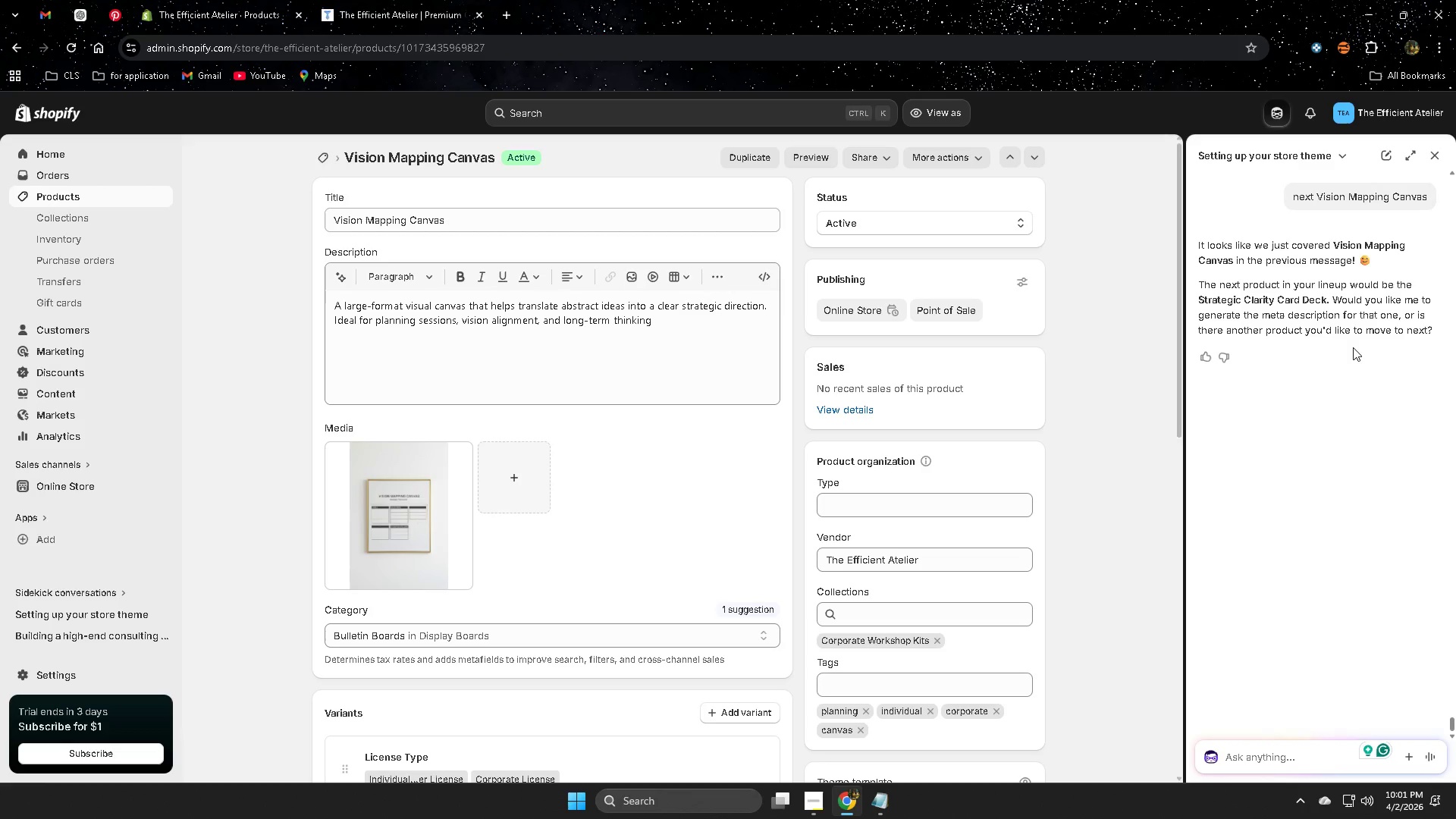 
wait(18.16)
 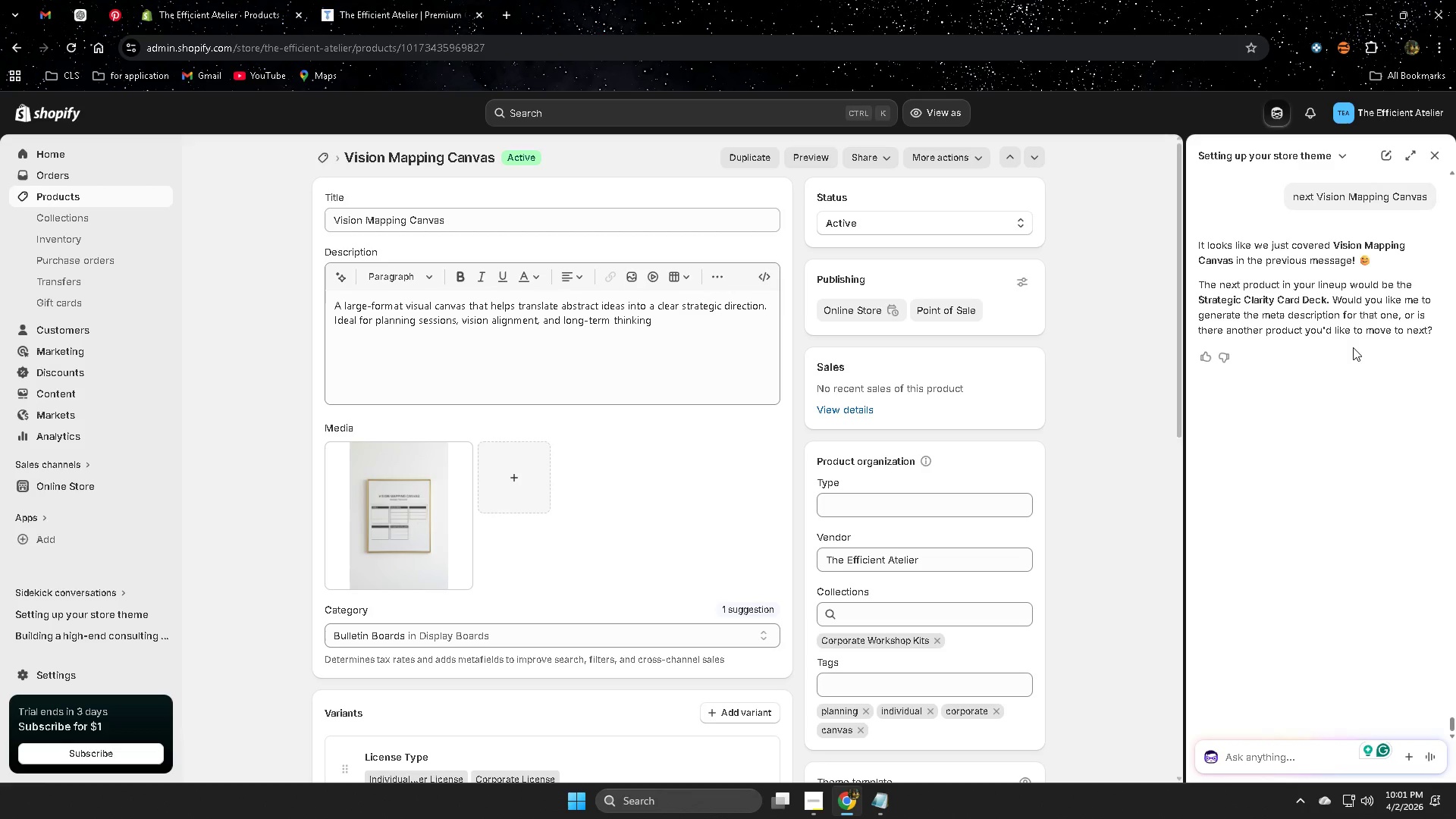 
scroll: coordinate [727, 620], scroll_direction: down, amount: 11.0
 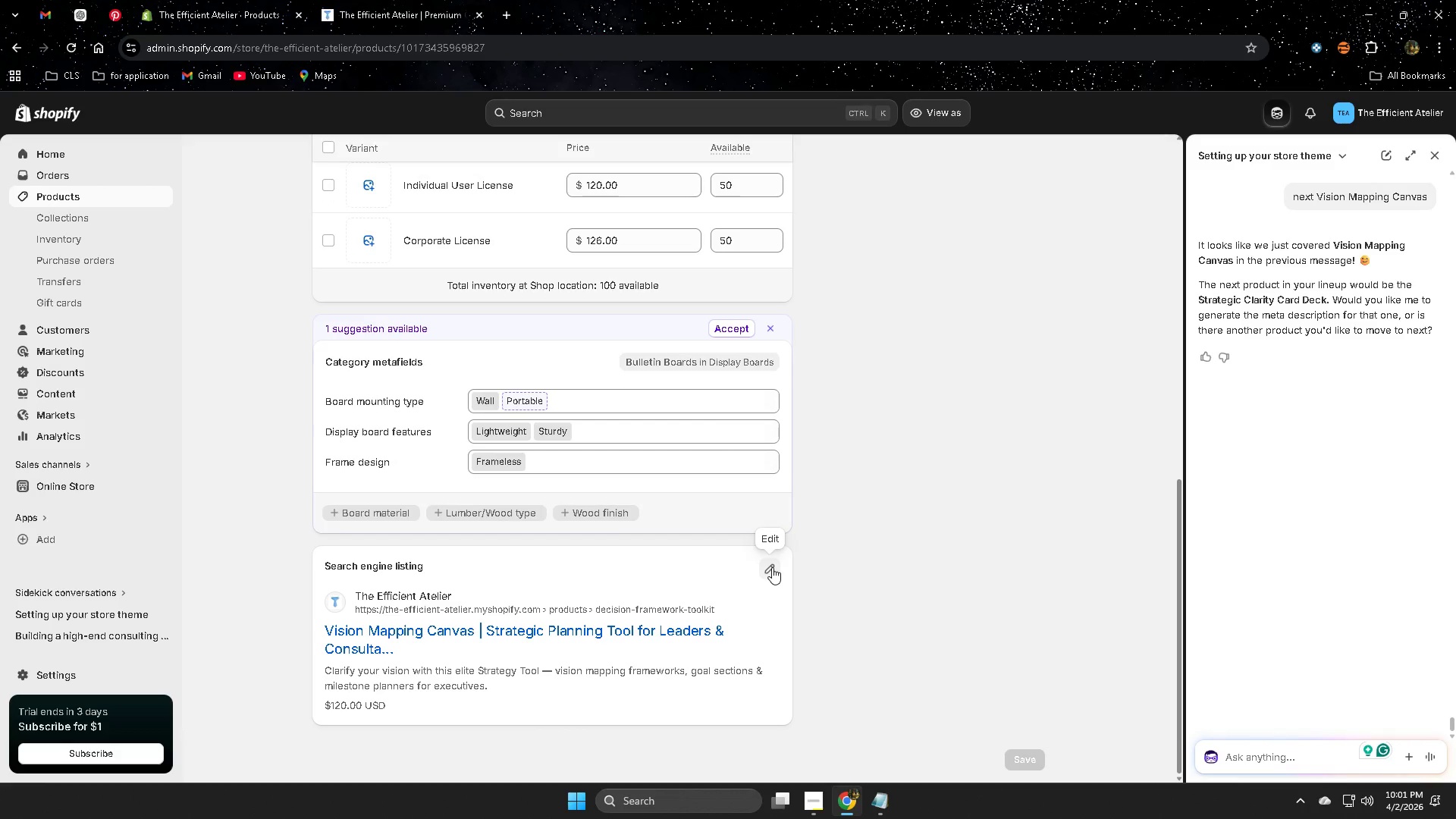 
left_click([772, 567])
 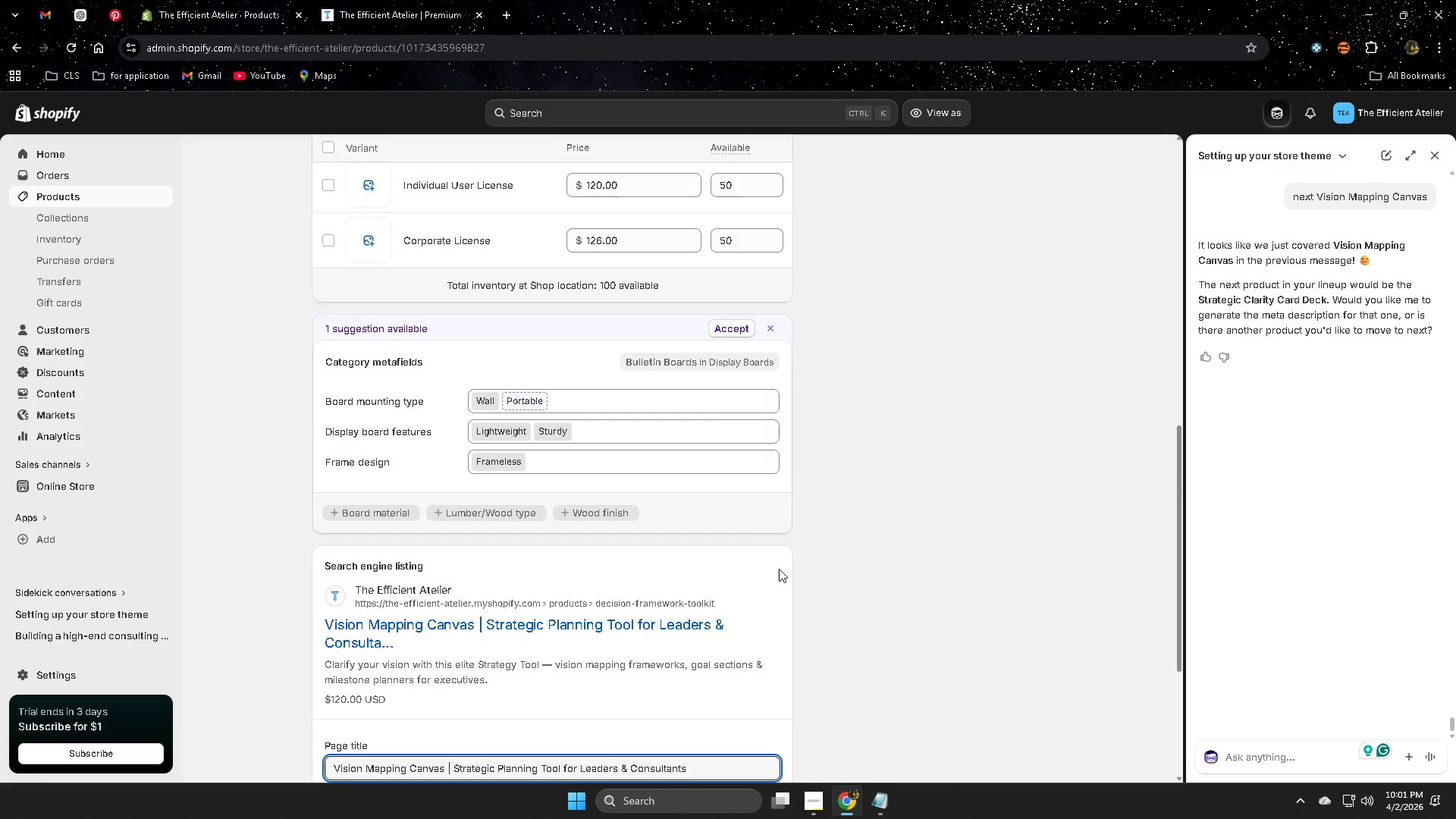 
scroll: coordinate [783, 573], scroll_direction: down, amount: 3.0
 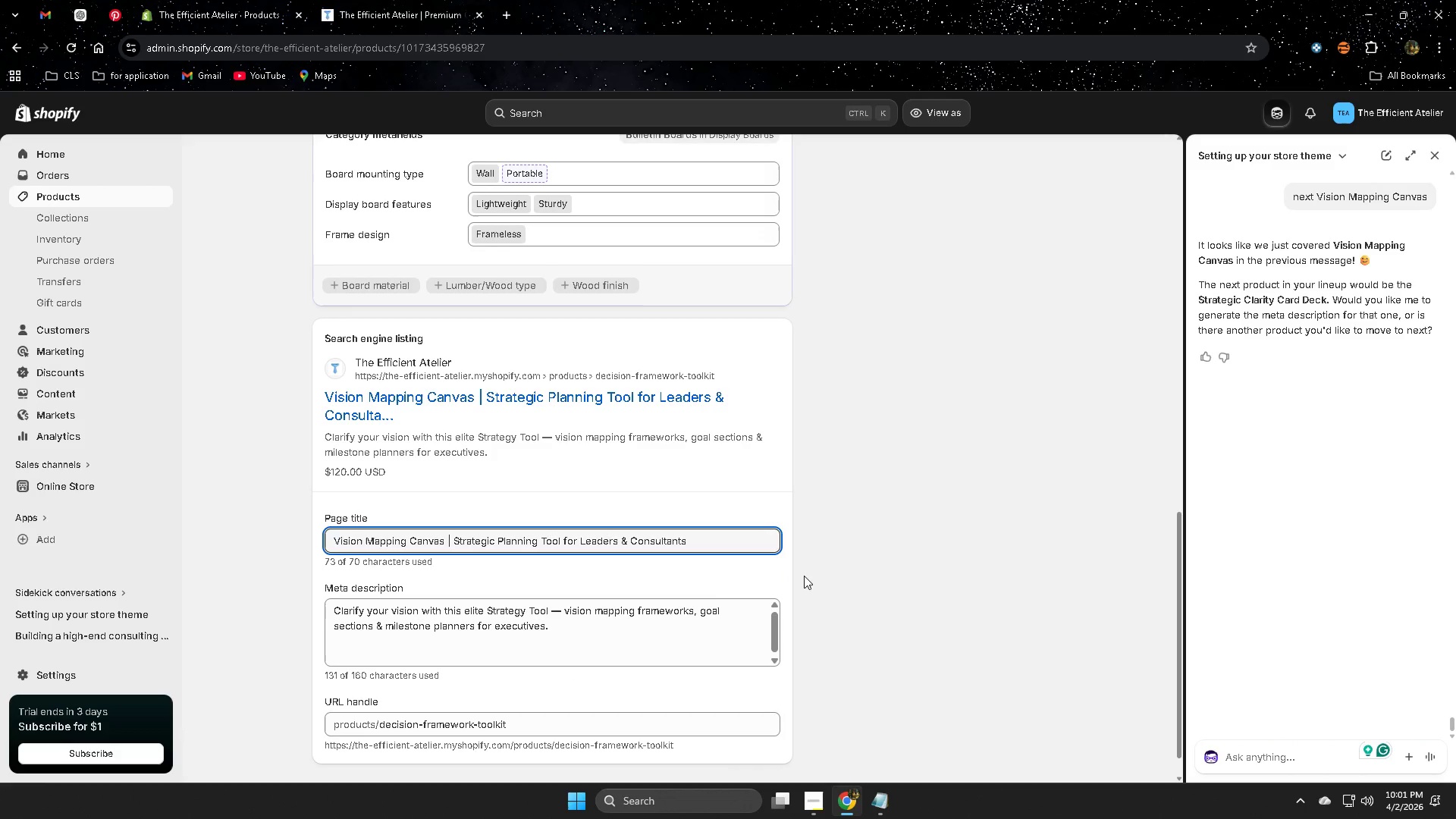 
left_click([111, 199])
 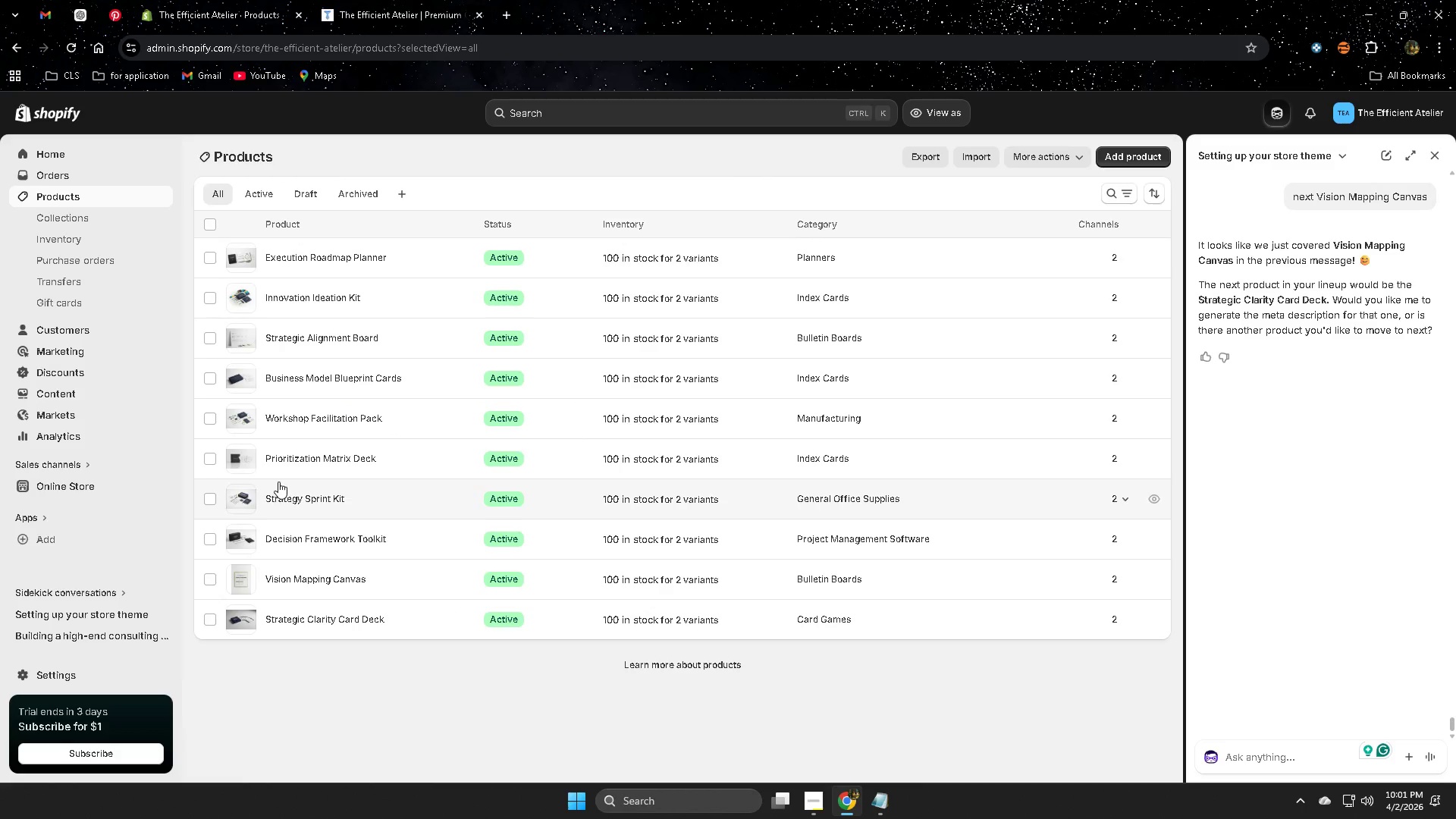 
scroll: coordinate [1428, 345], scroll_direction: up, amount: 7.0
 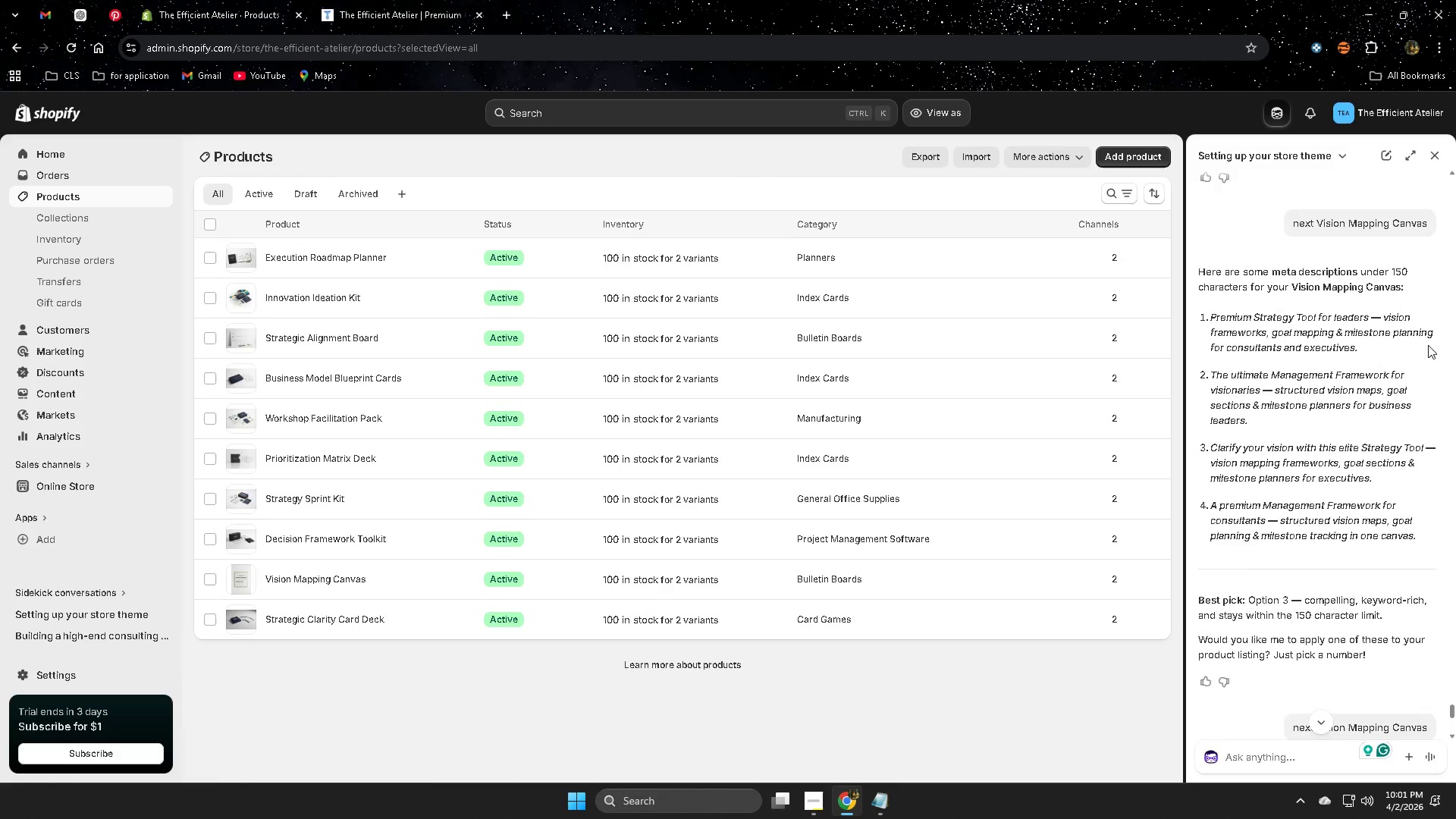 
scroll: coordinate [1370, 339], scroll_direction: down, amount: 2.0
 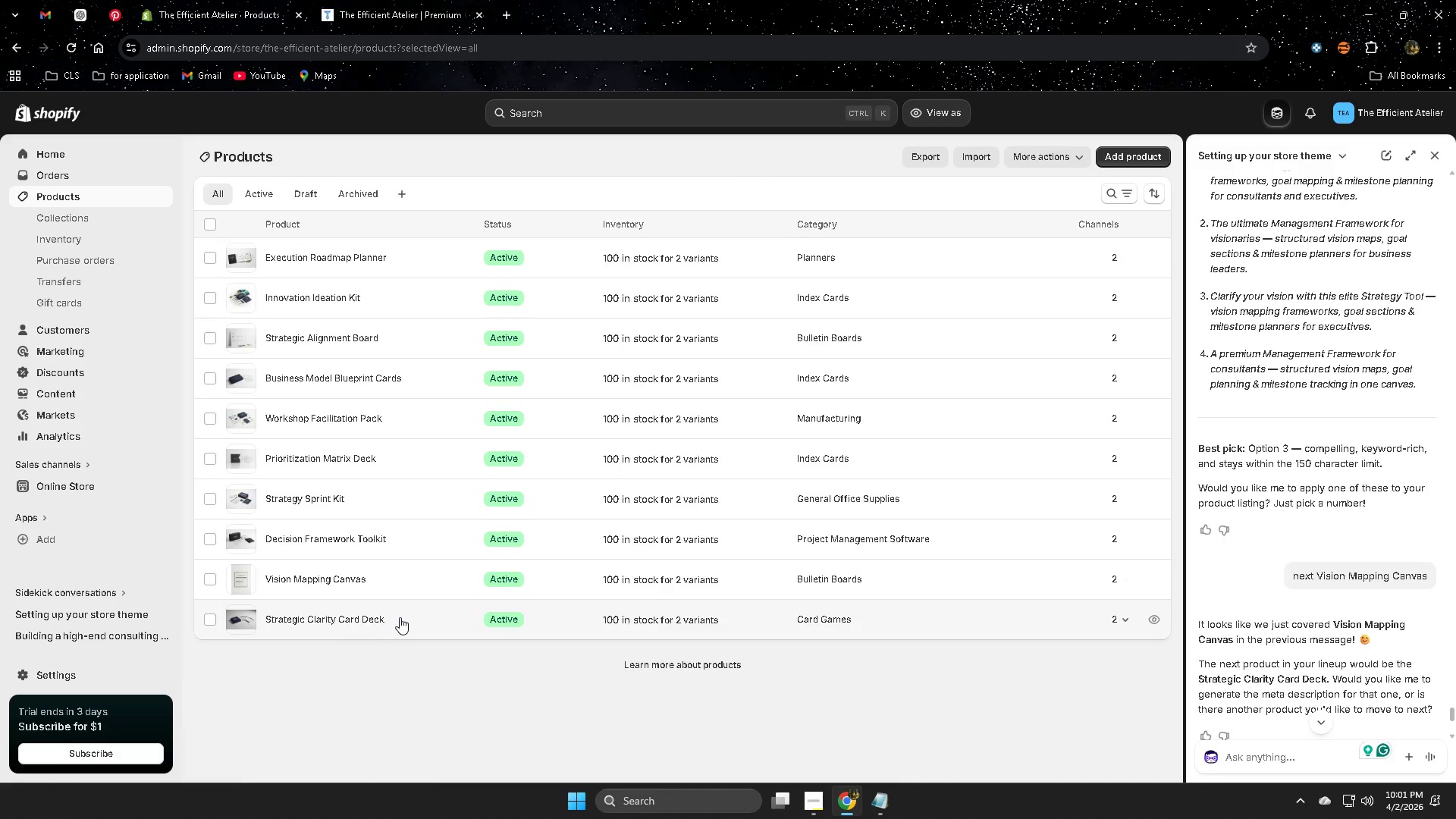 
left_click([403, 617])
 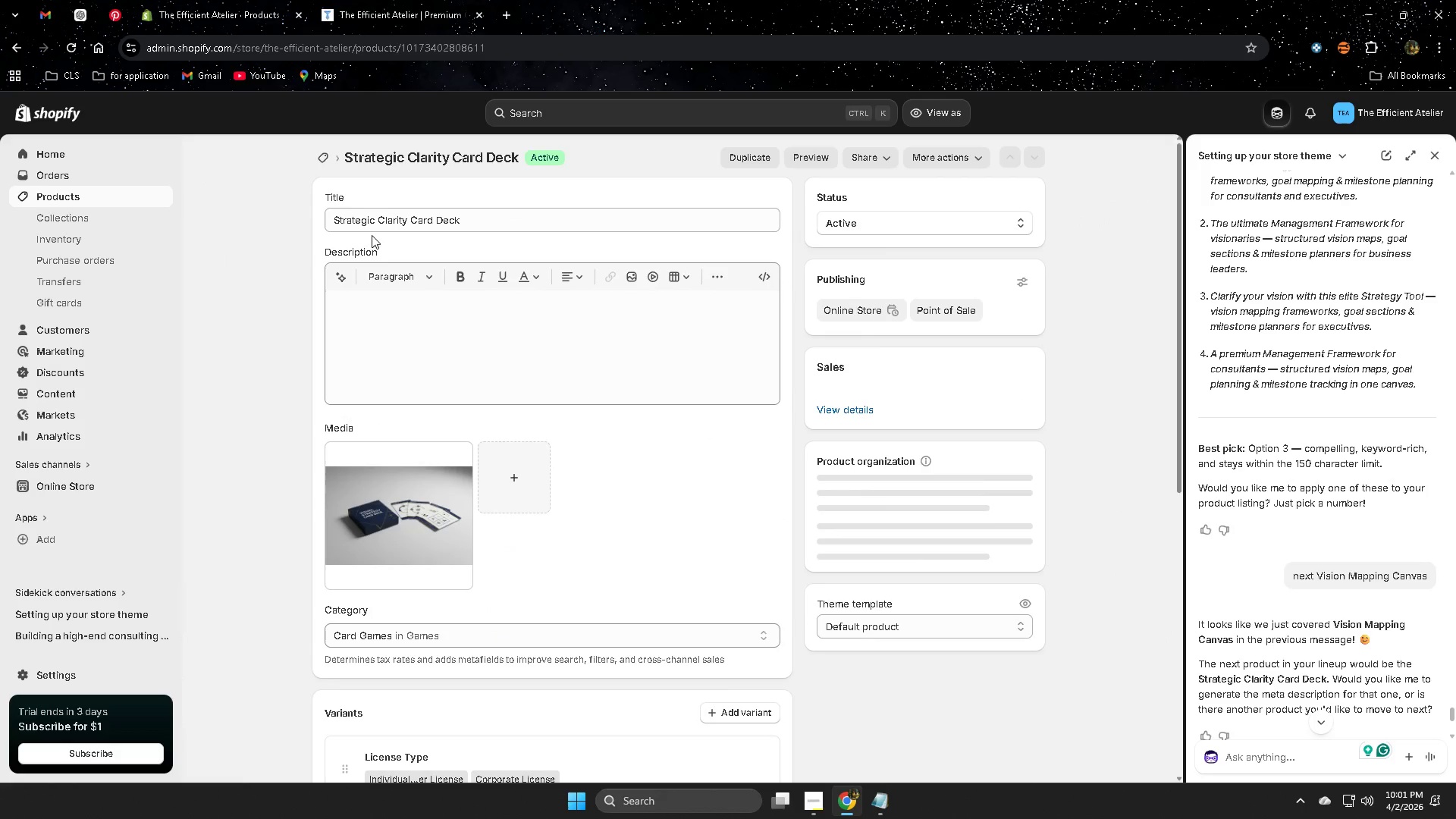 
left_click([340, 218])
 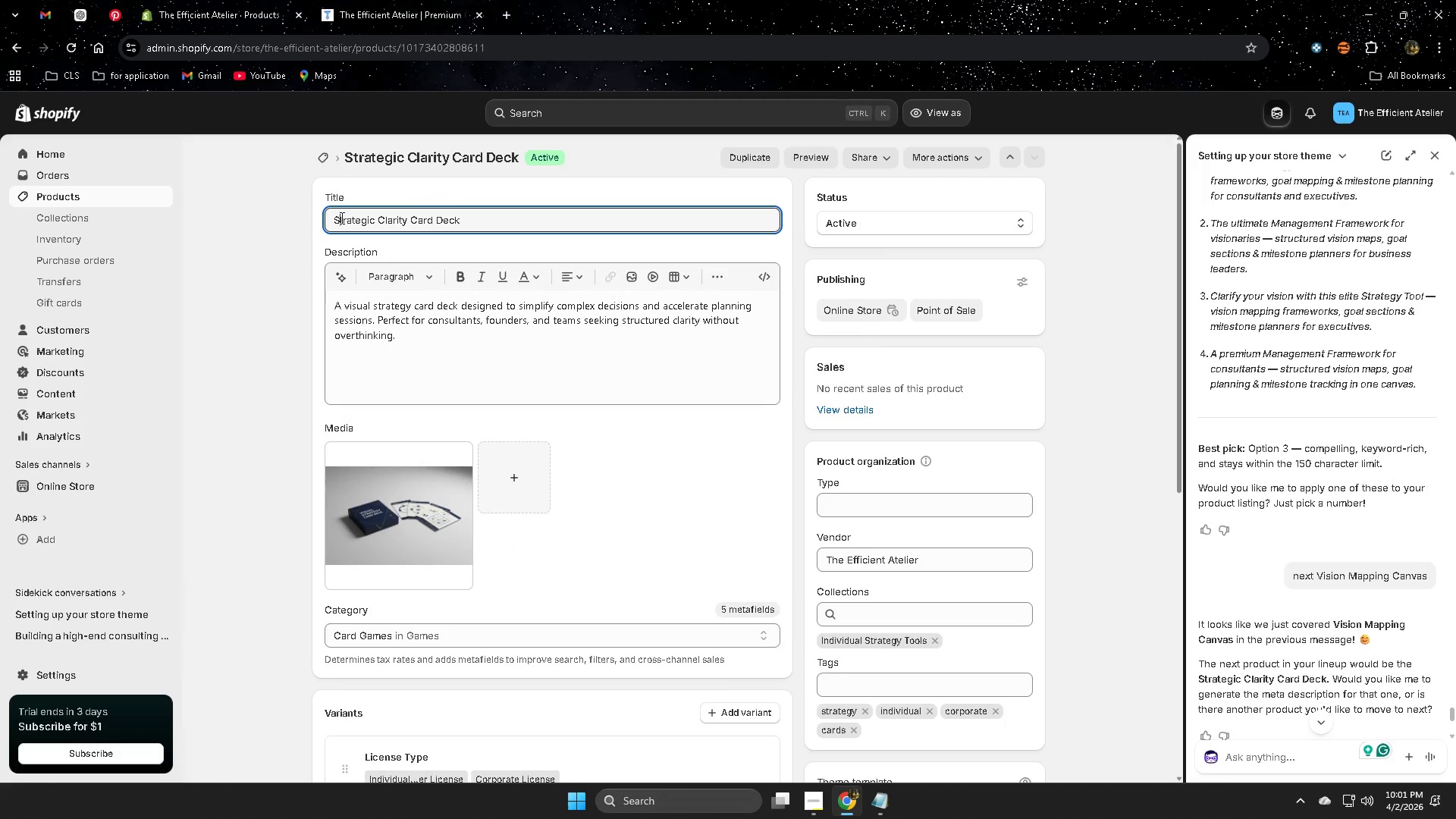 
left_click_drag(start_coordinate=[340, 218], to_coordinate=[438, 220])
 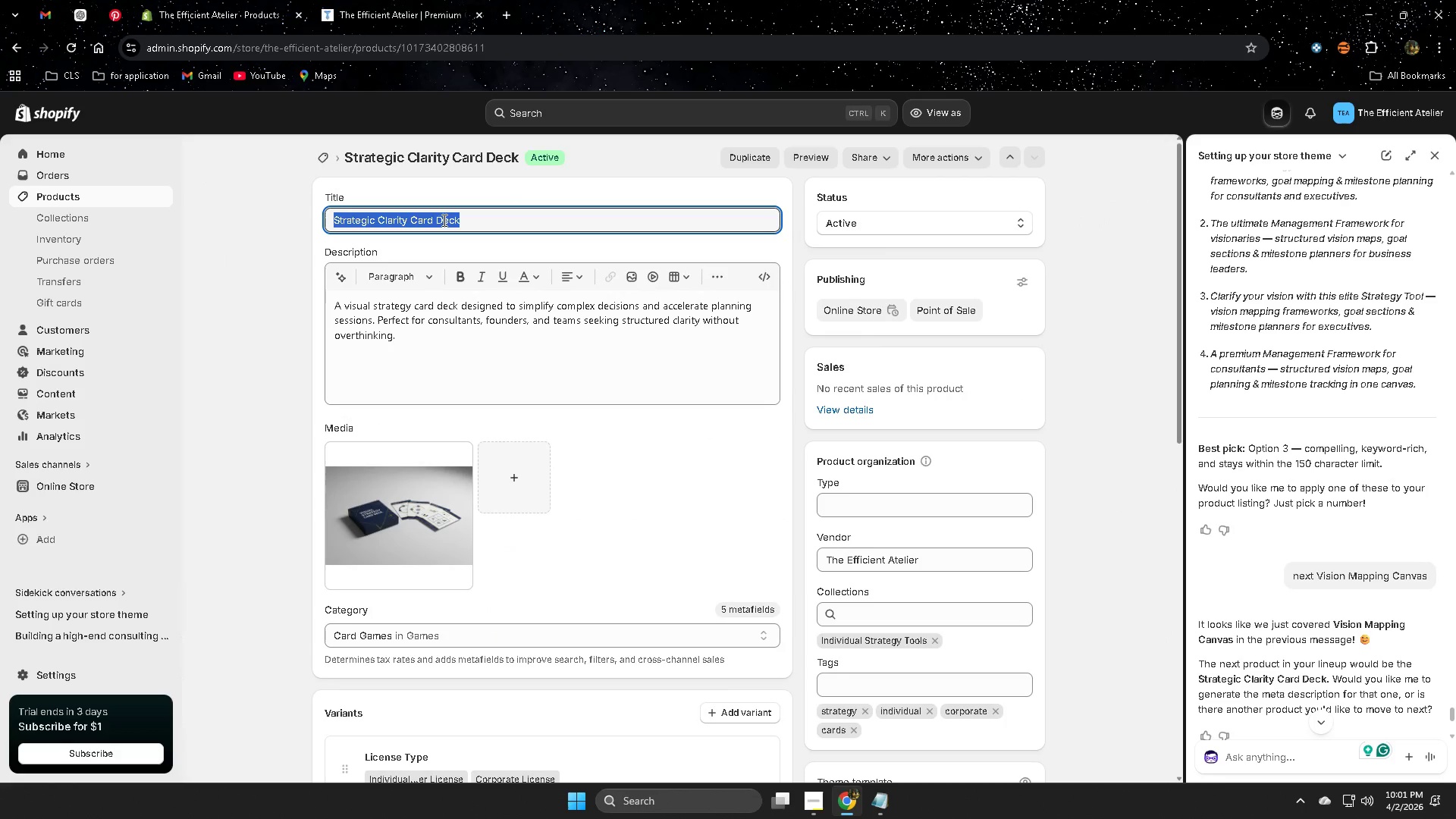 
key(Control+ControlLeft)
 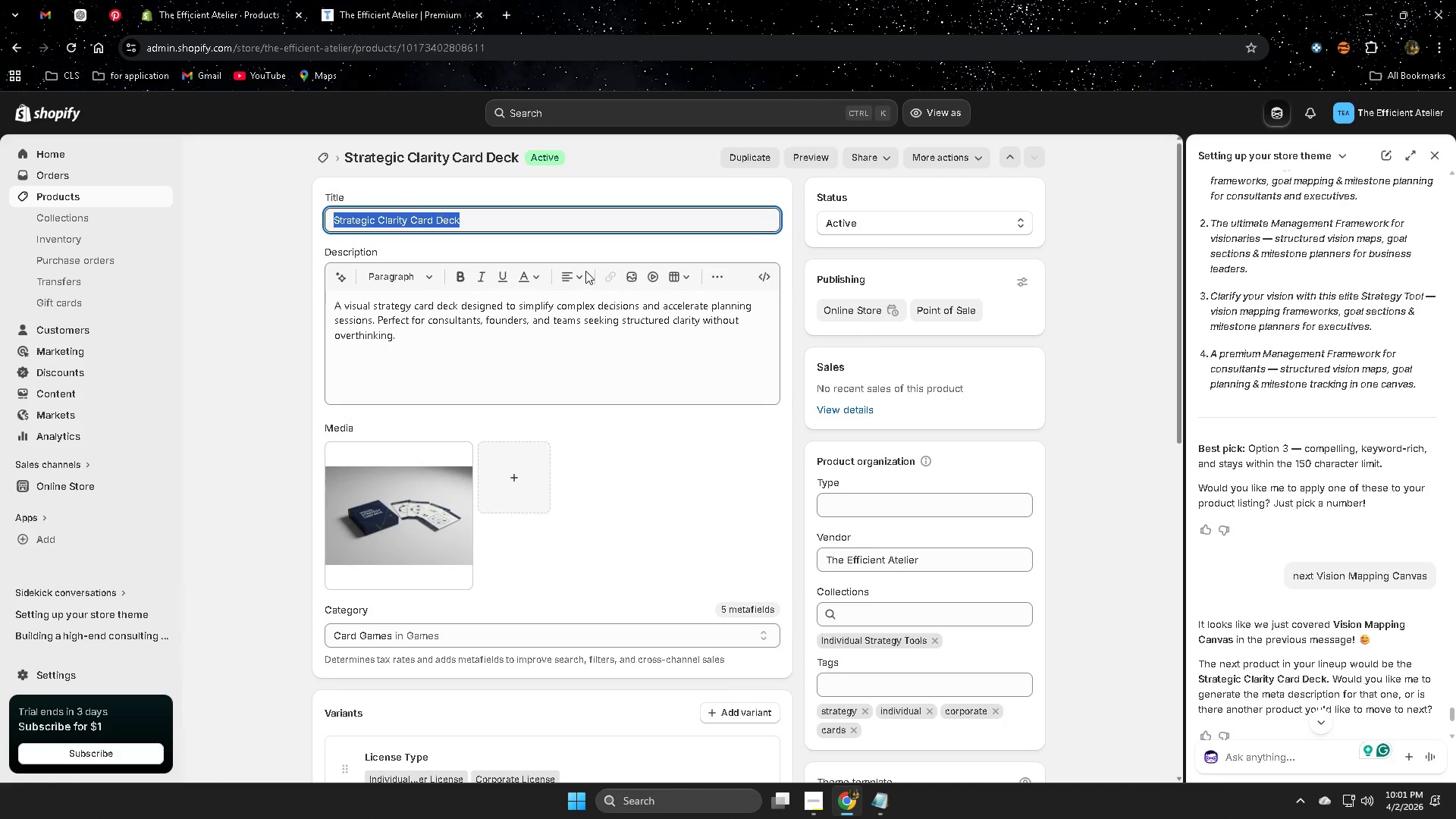 
key(Control+C)
 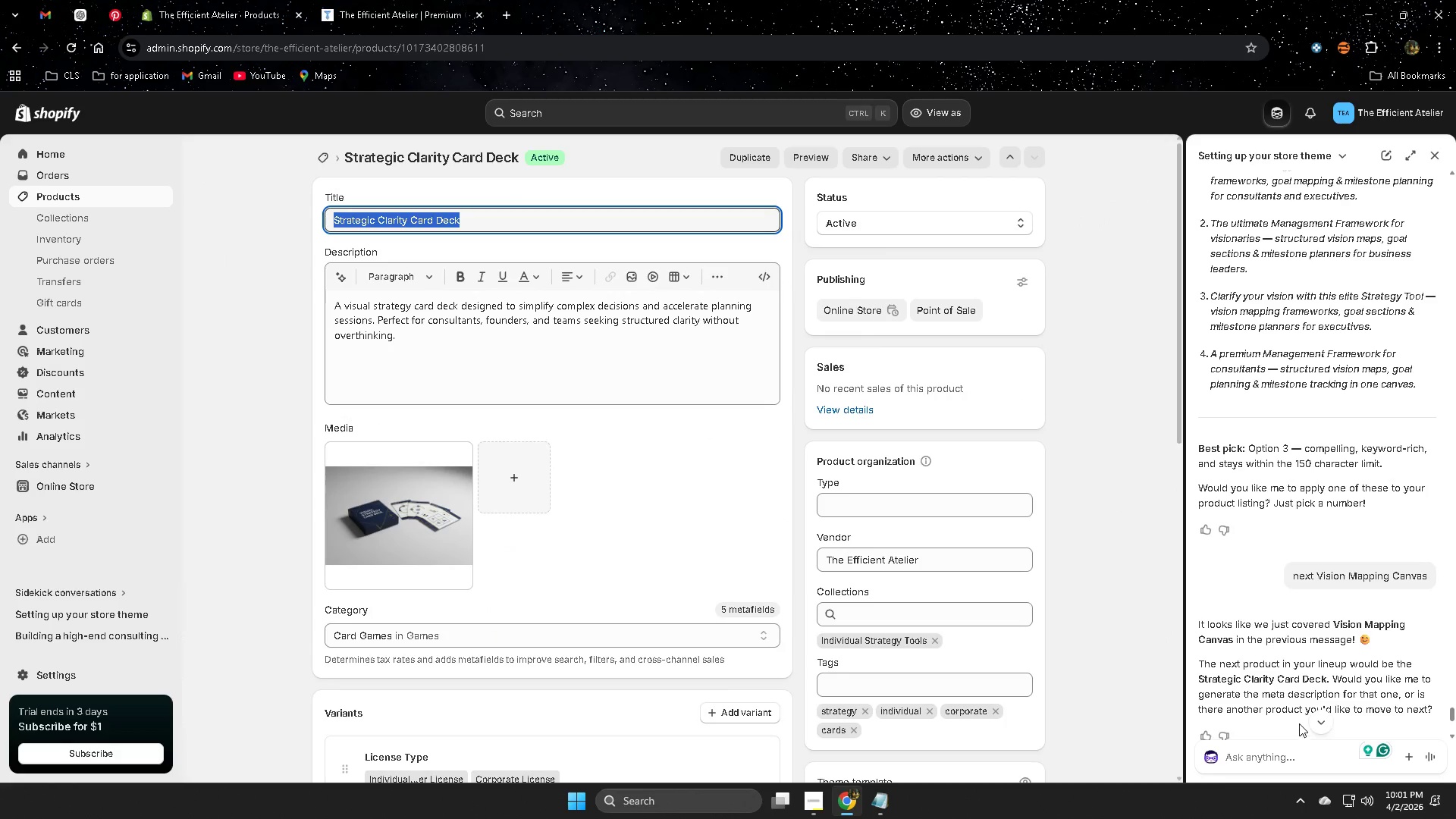 
scroll: coordinate [1294, 708], scroll_direction: down, amount: 6.0
 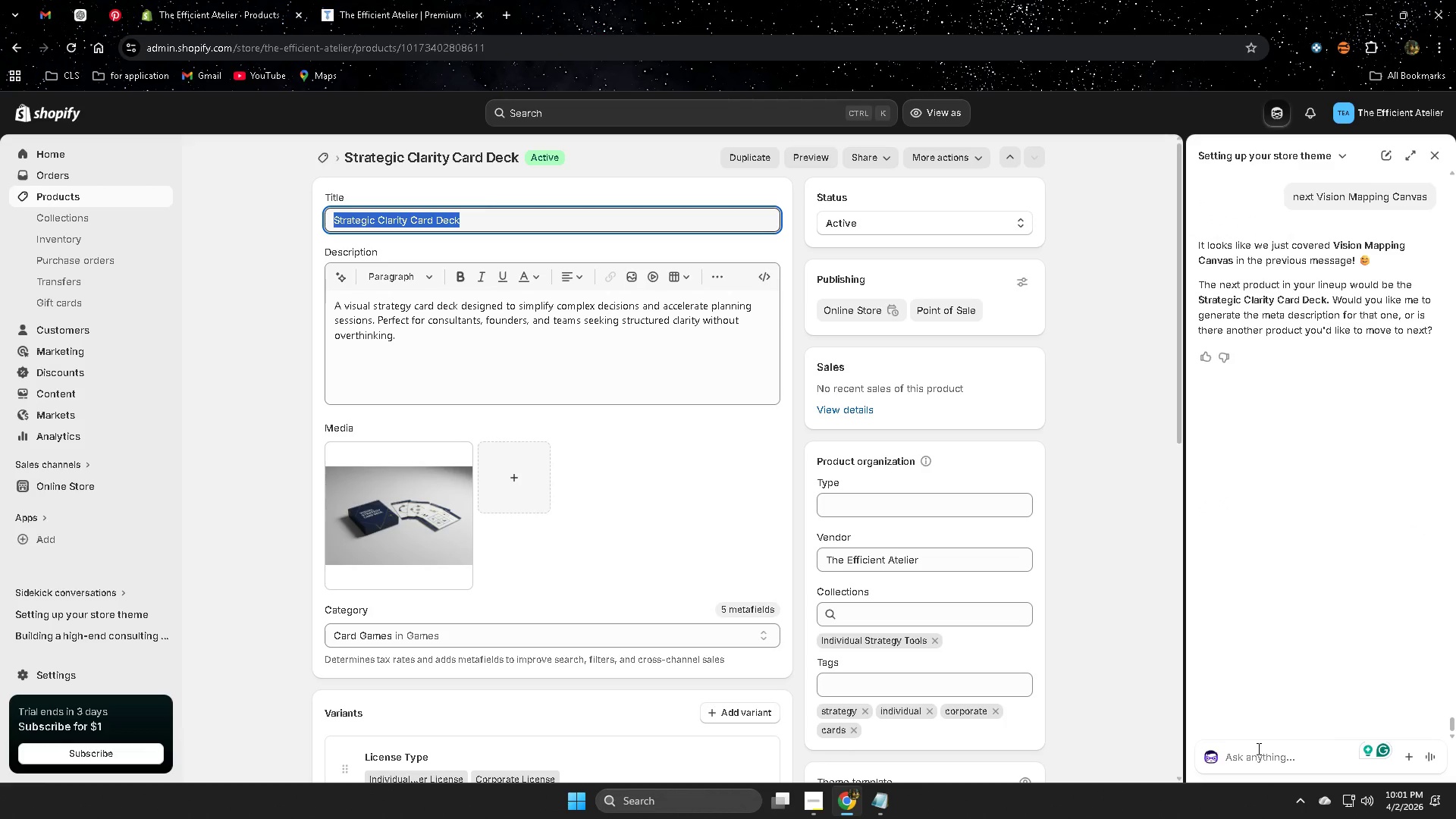 
left_click([1257, 748])
 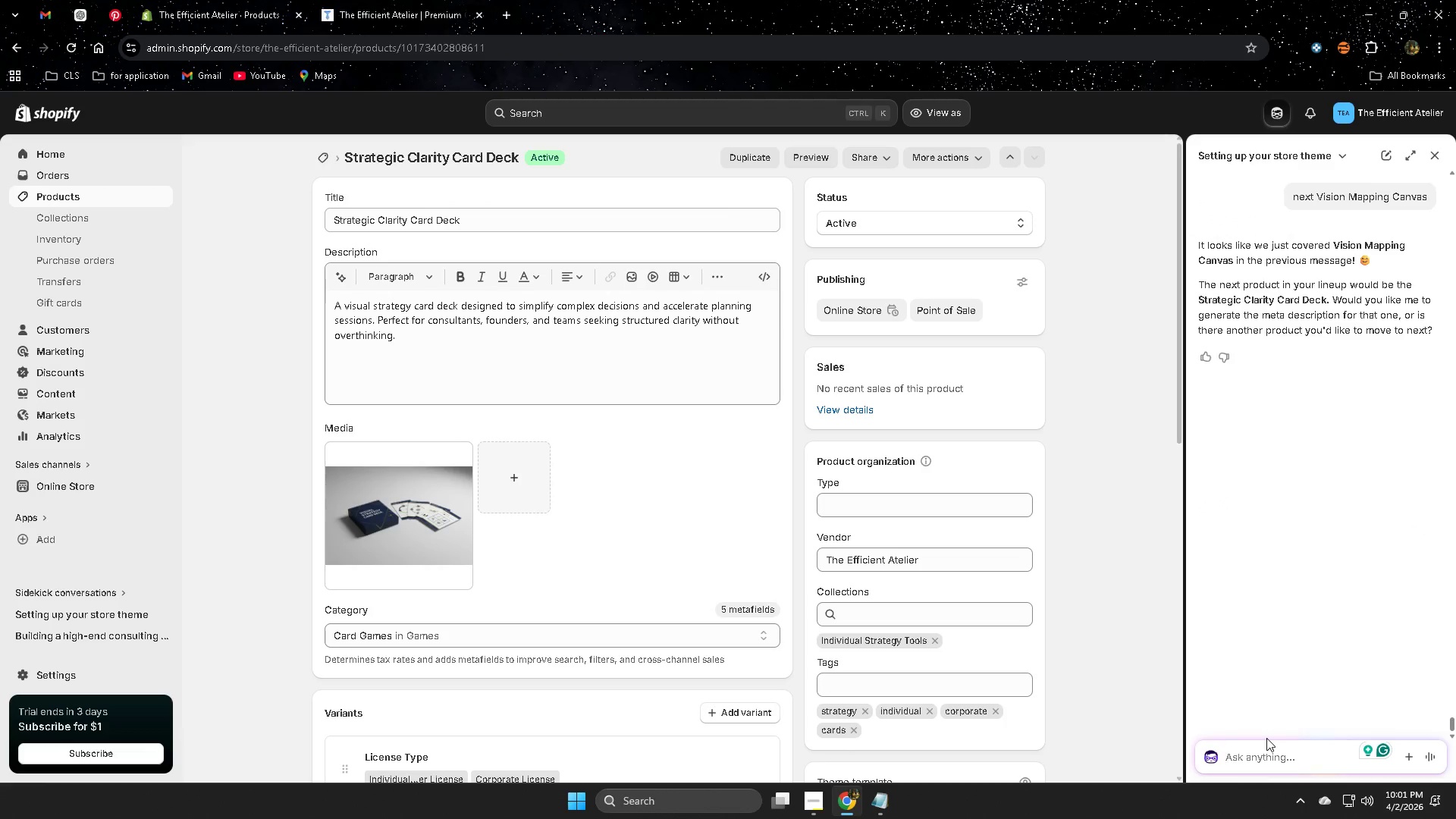 
type(next )
 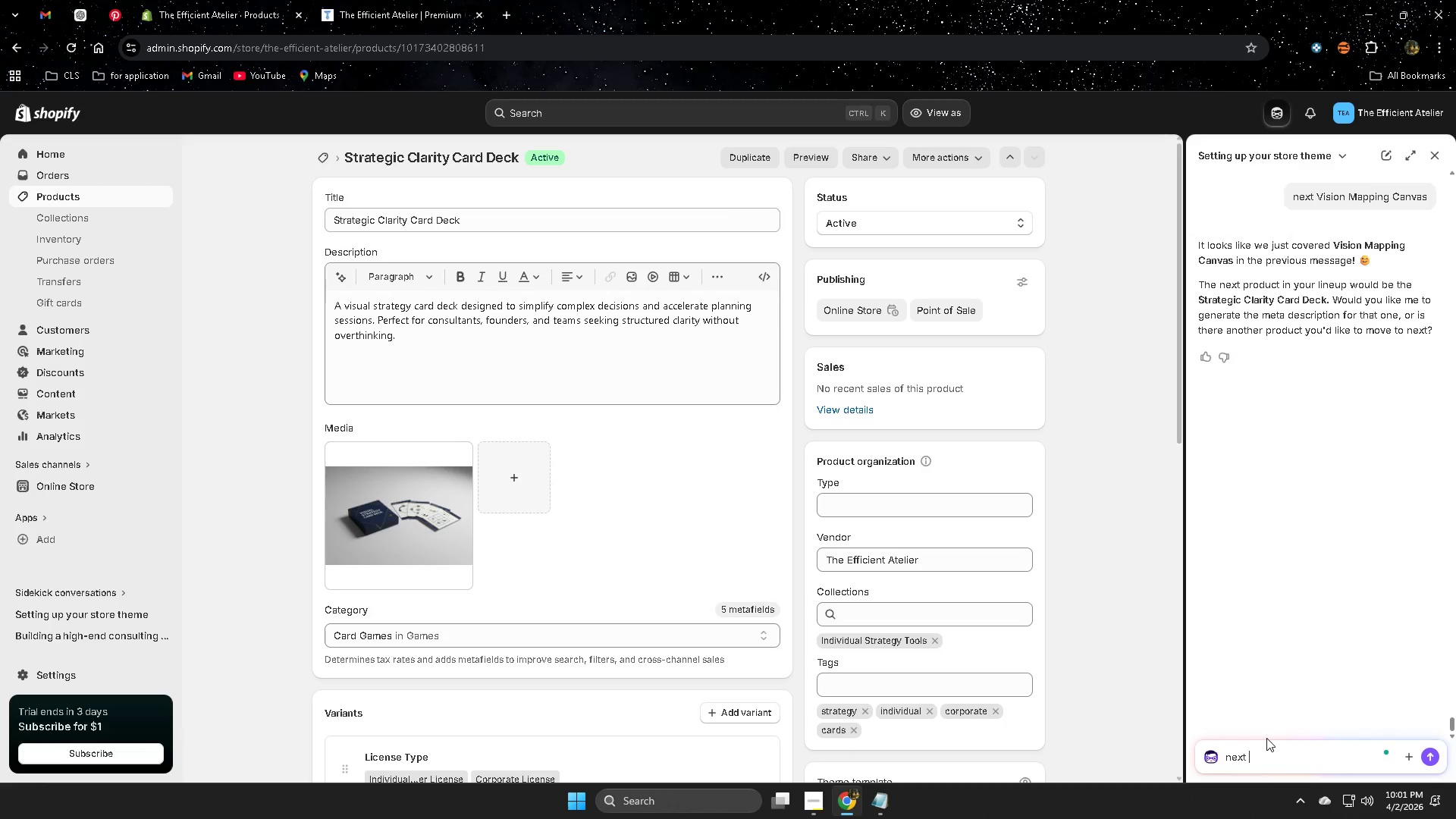 
key(Control+ControlLeft)
 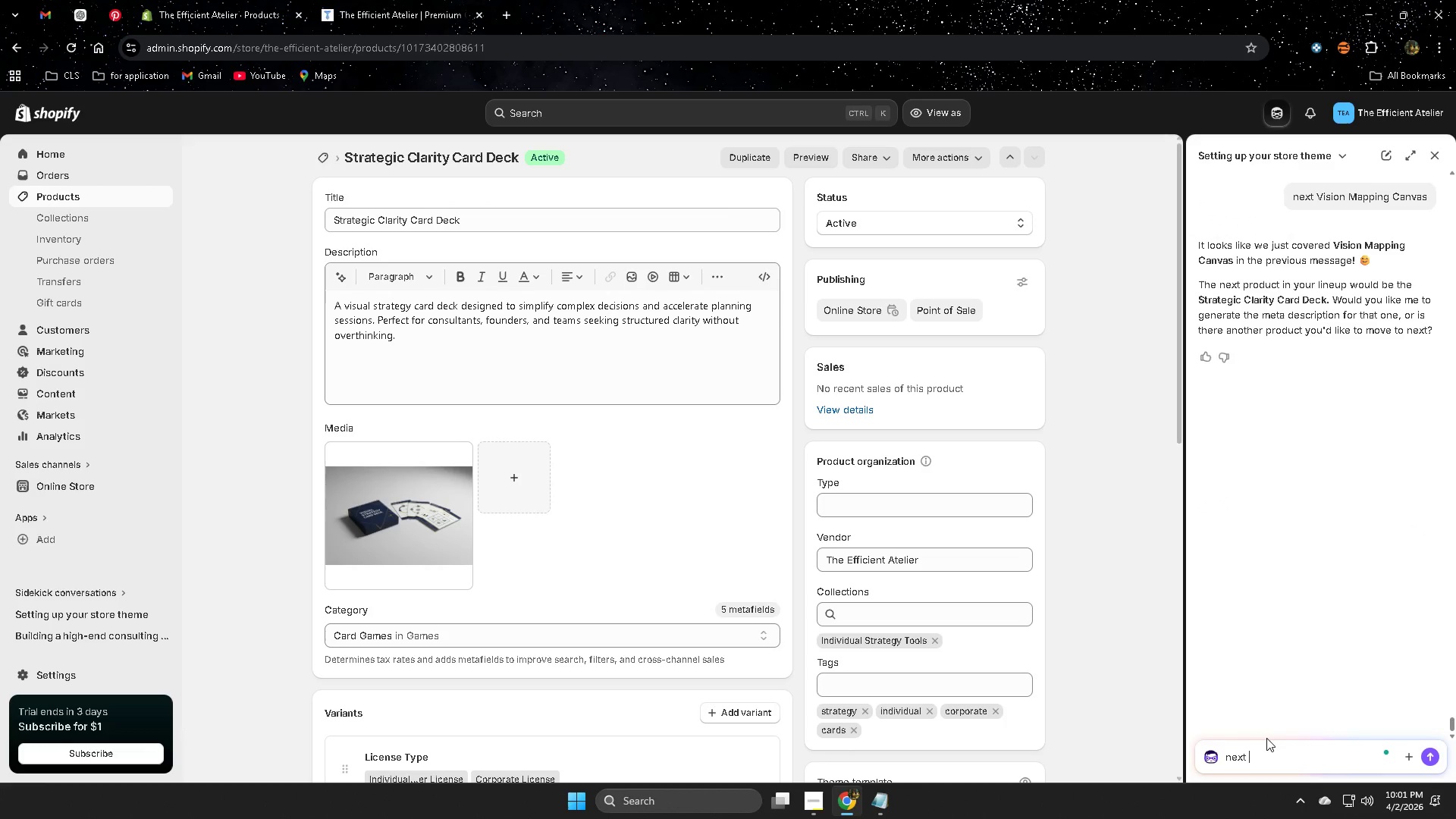 
key(Control+V)
 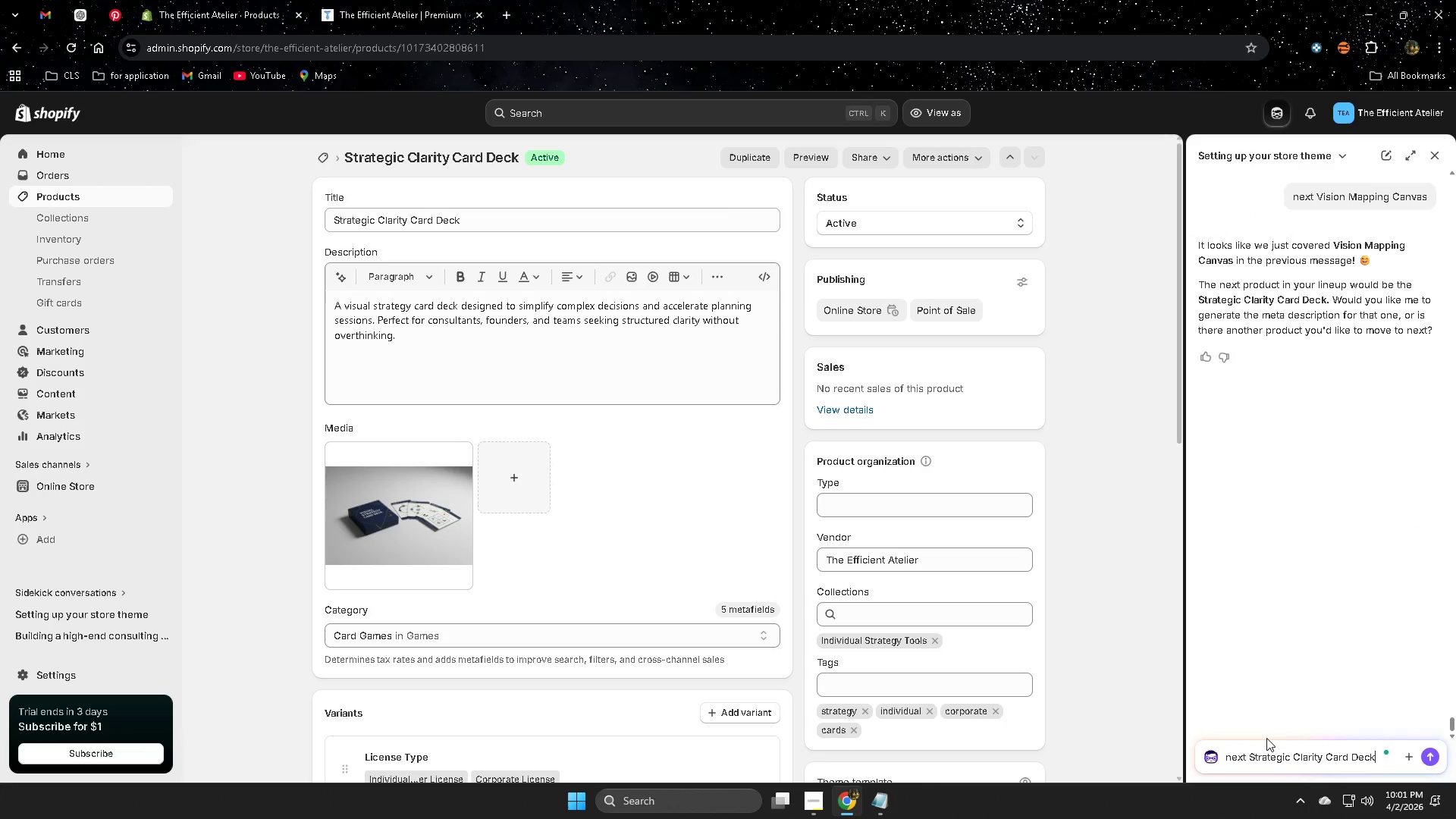 
key(Enter)
 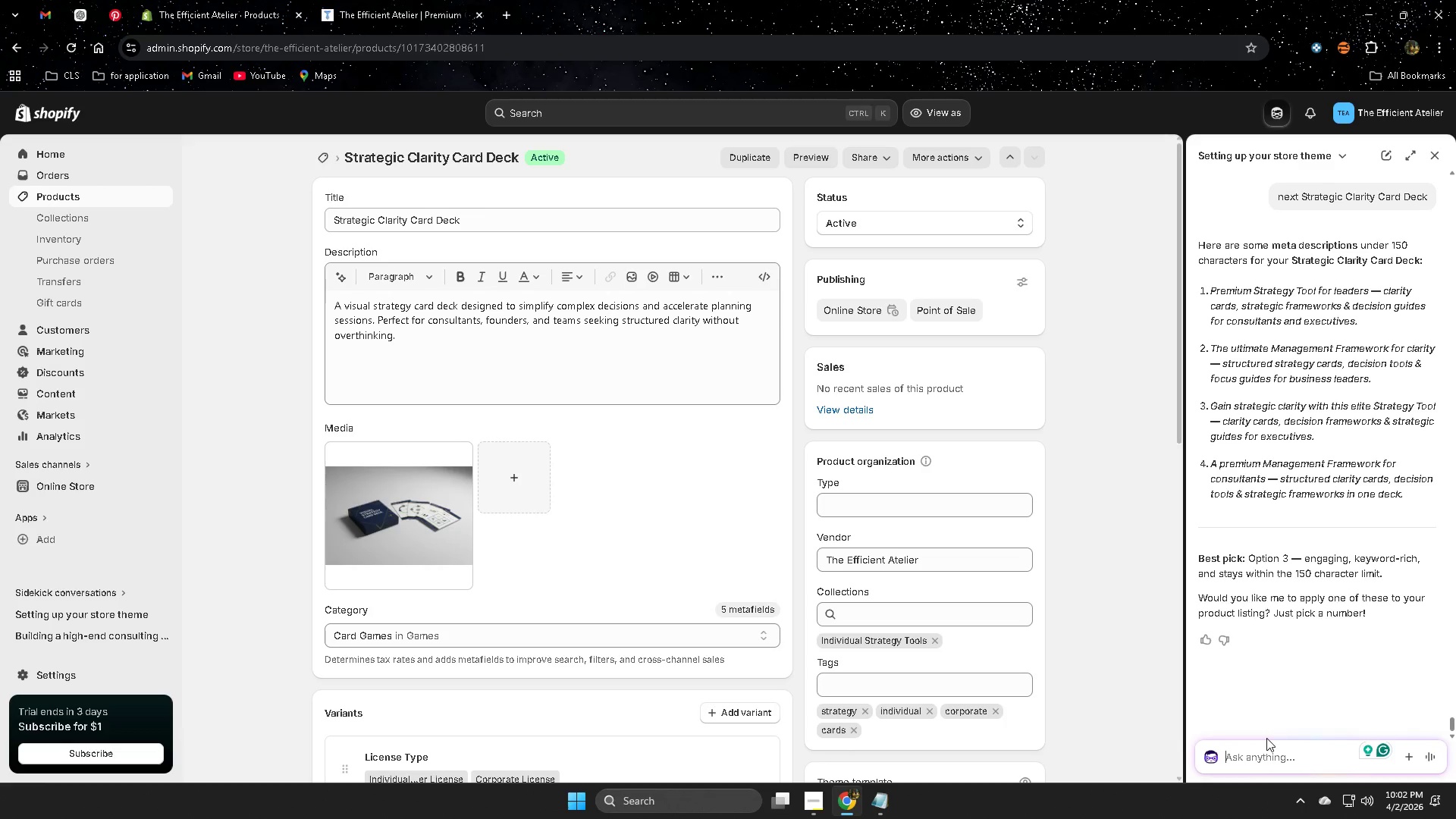 
wait(13.14)
 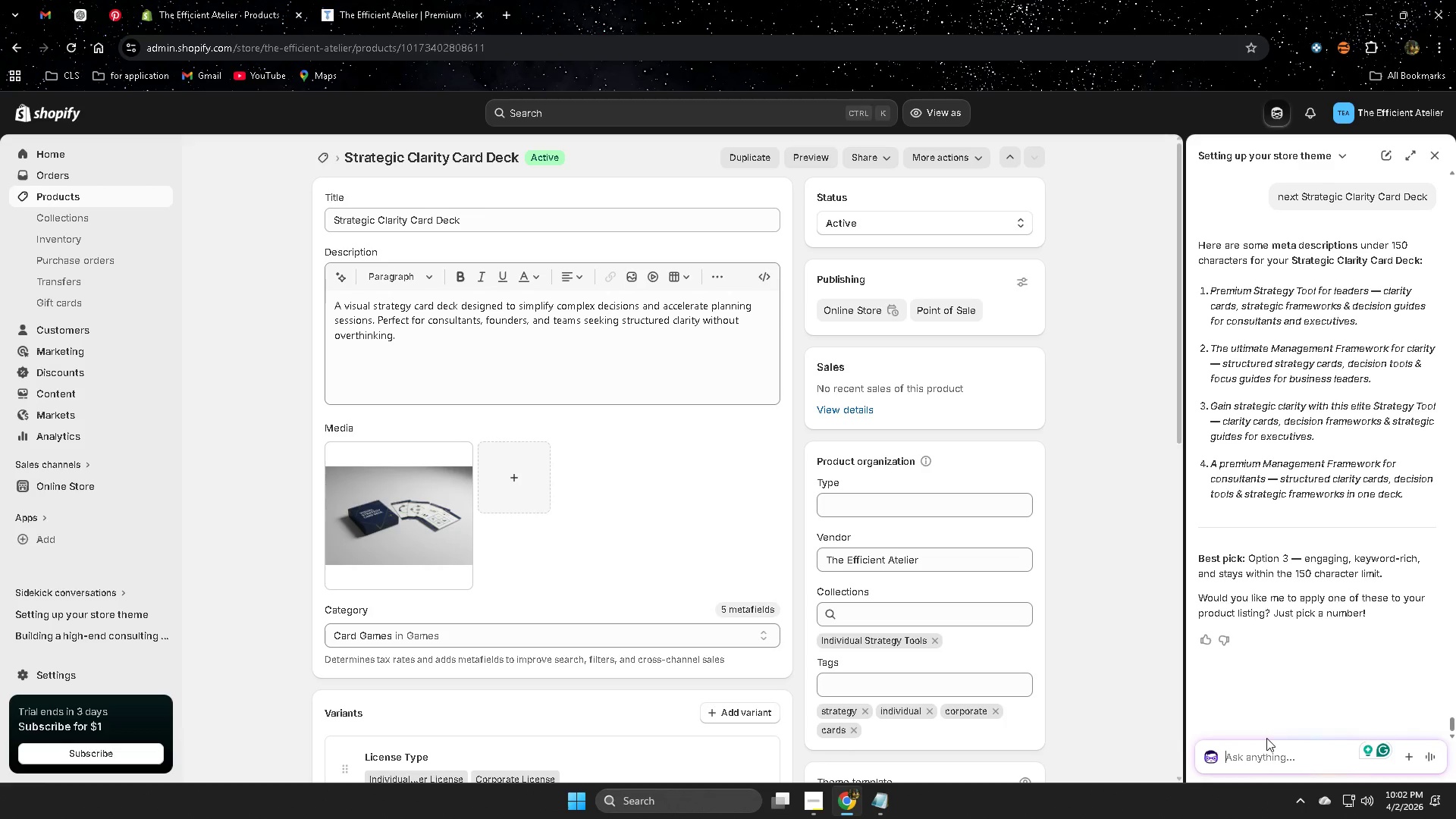 
left_click_drag(start_coordinate=[1221, 407], to_coordinate=[1307, 401])
 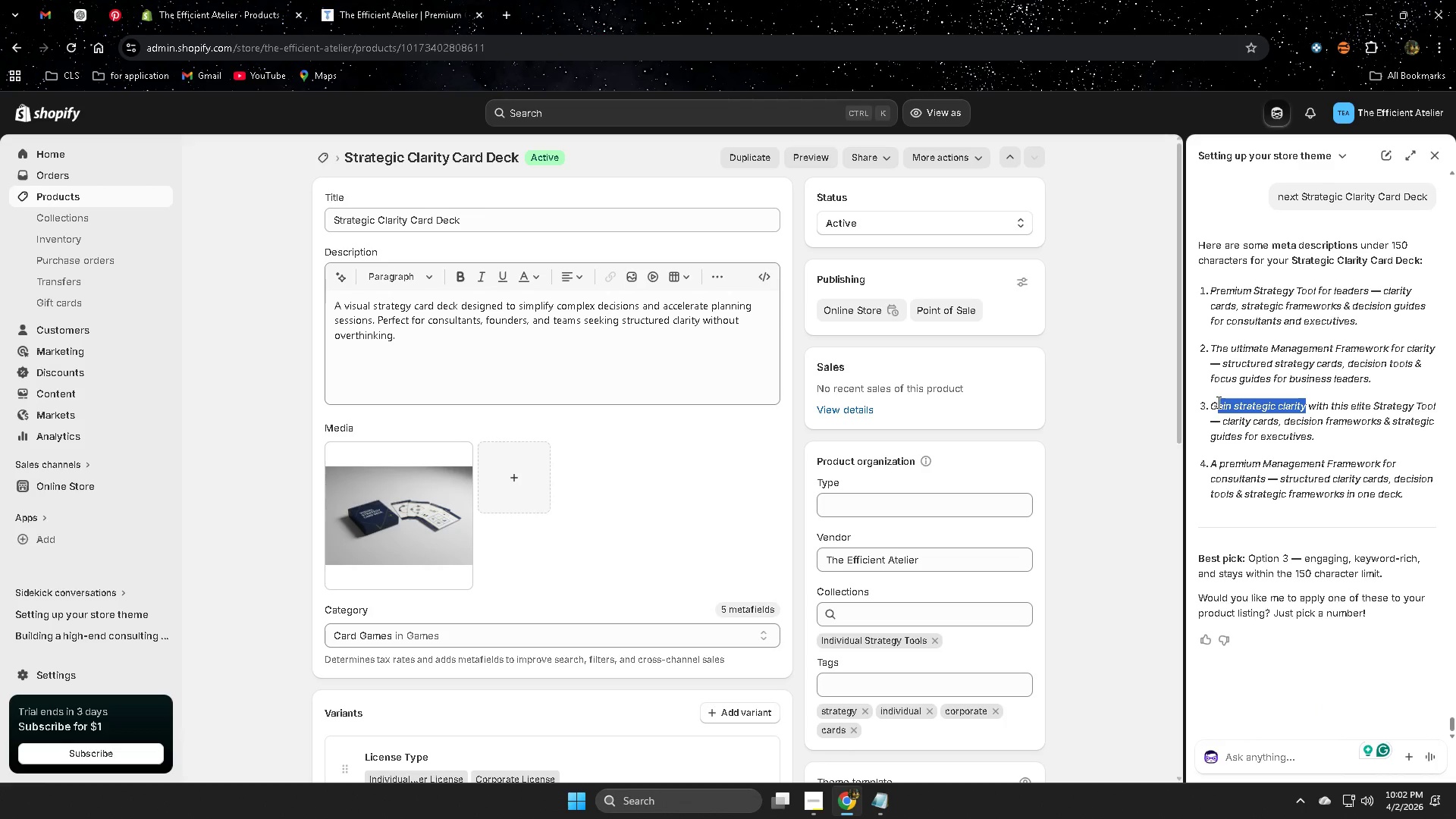 
left_click_drag(start_coordinate=[1219, 402], to_coordinate=[1251, 406])
 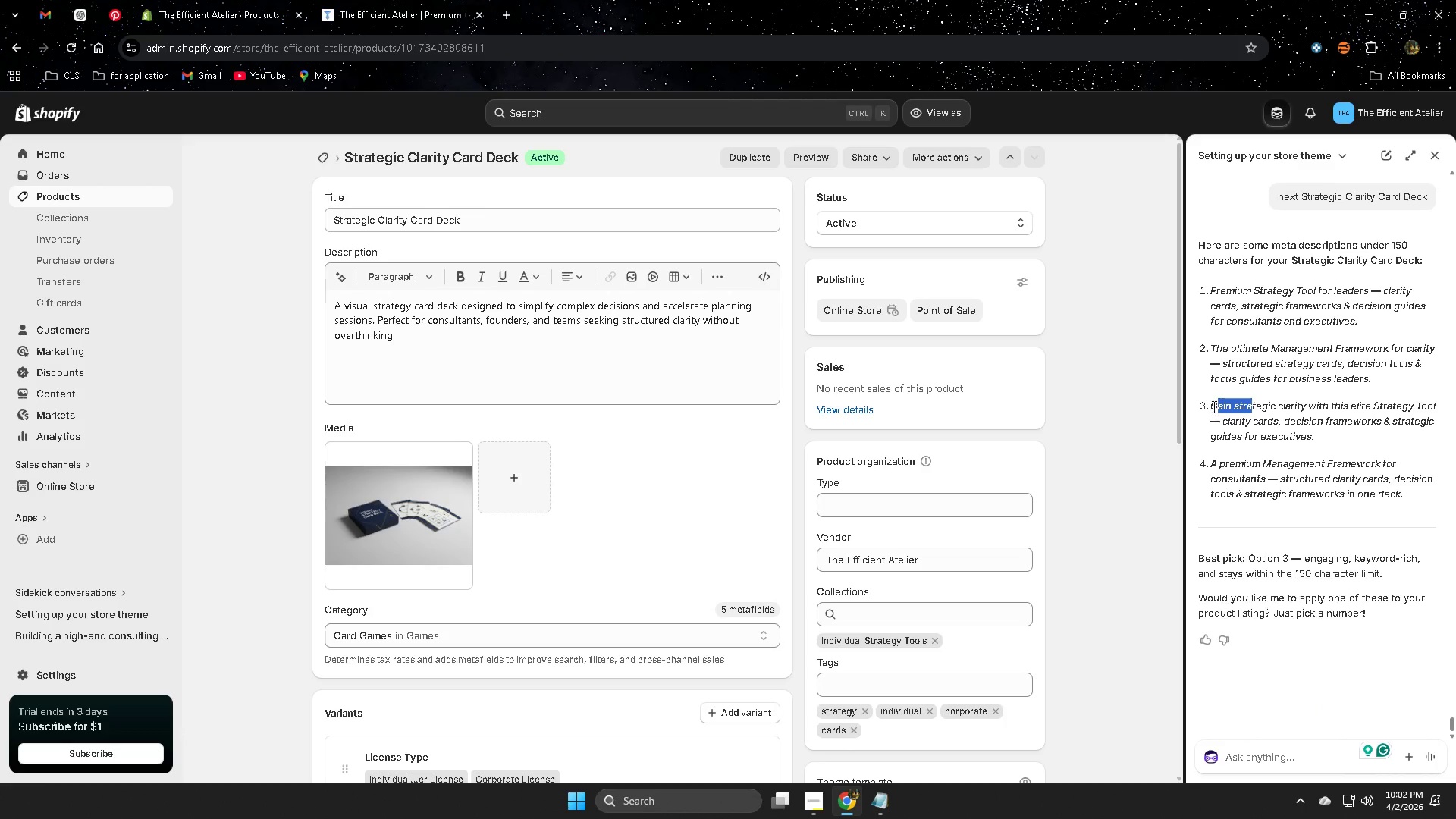 
left_click([1213, 406])
 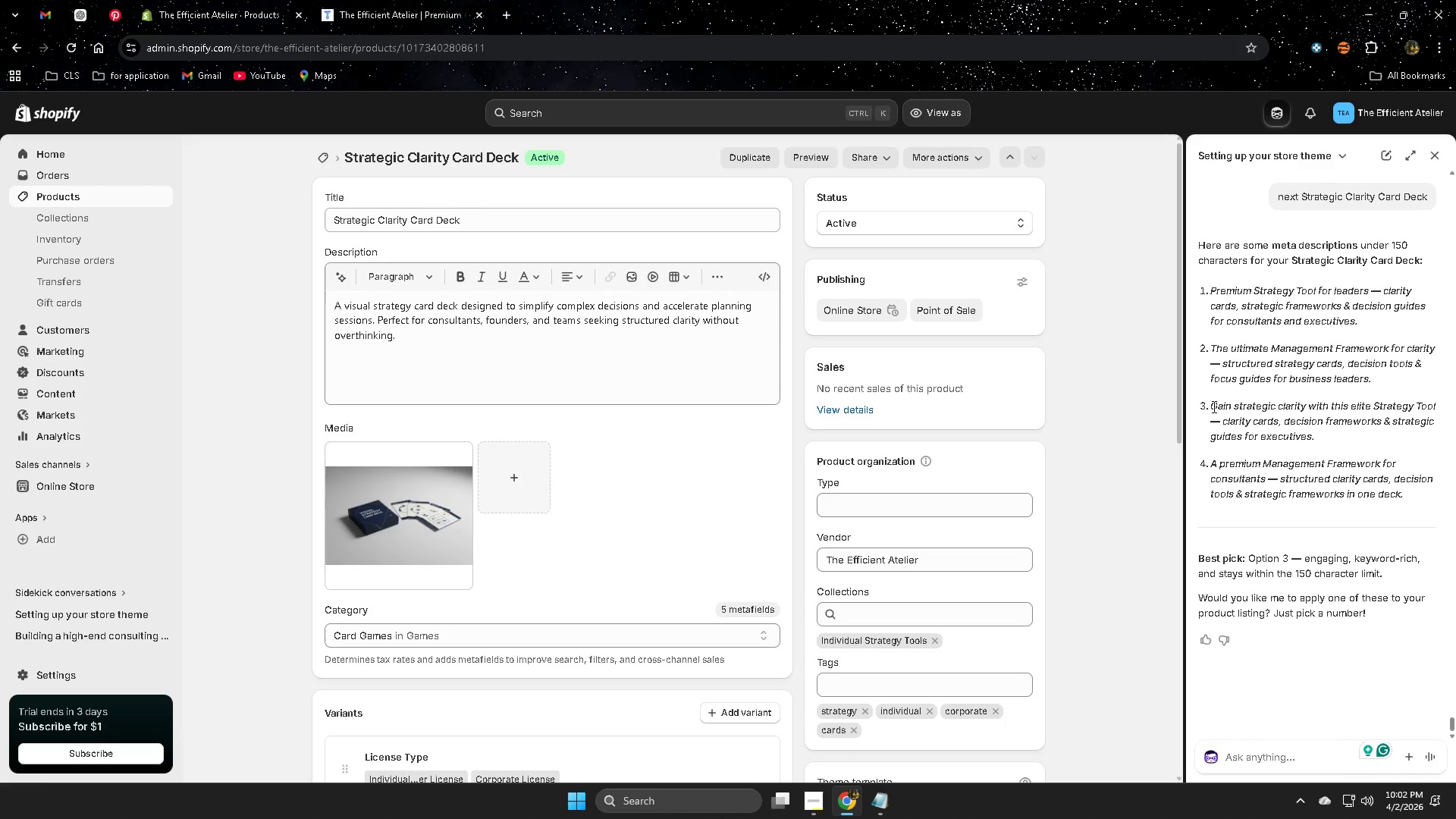 
left_click_drag(start_coordinate=[1213, 406], to_coordinate=[1318, 443])
 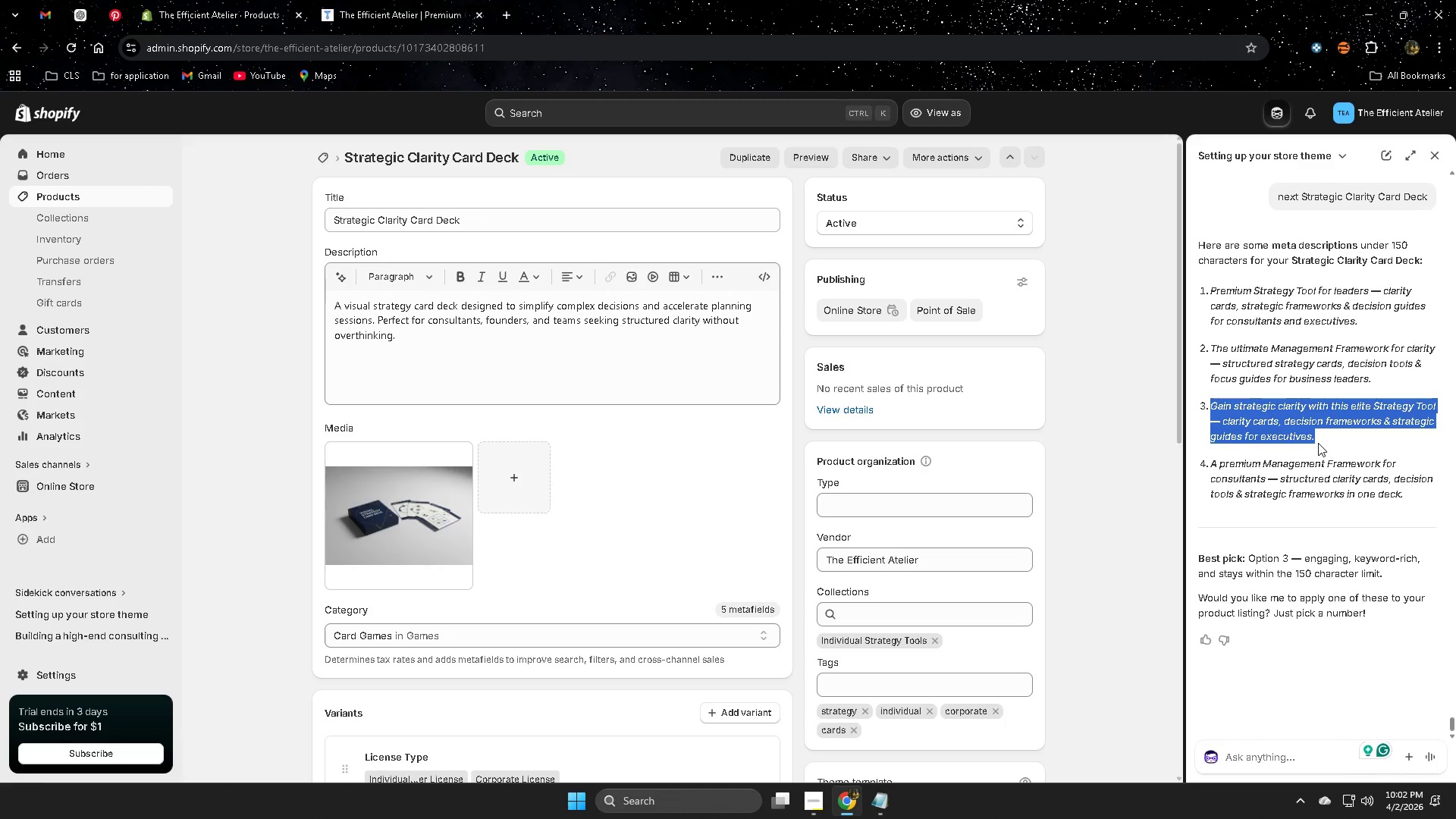 
key(Control+C)
 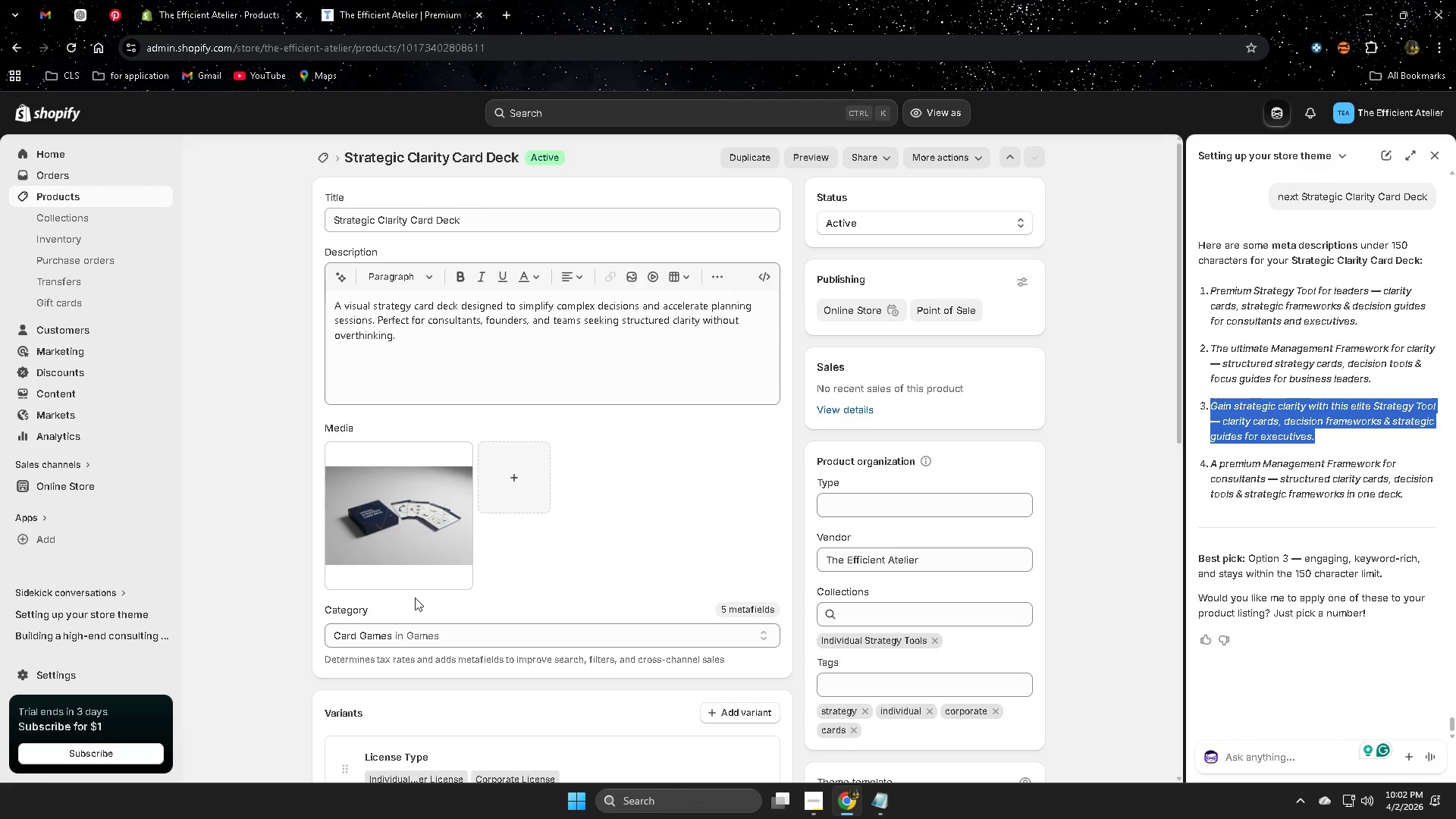 
scroll: coordinate [584, 596], scroll_direction: down, amount: 12.0
 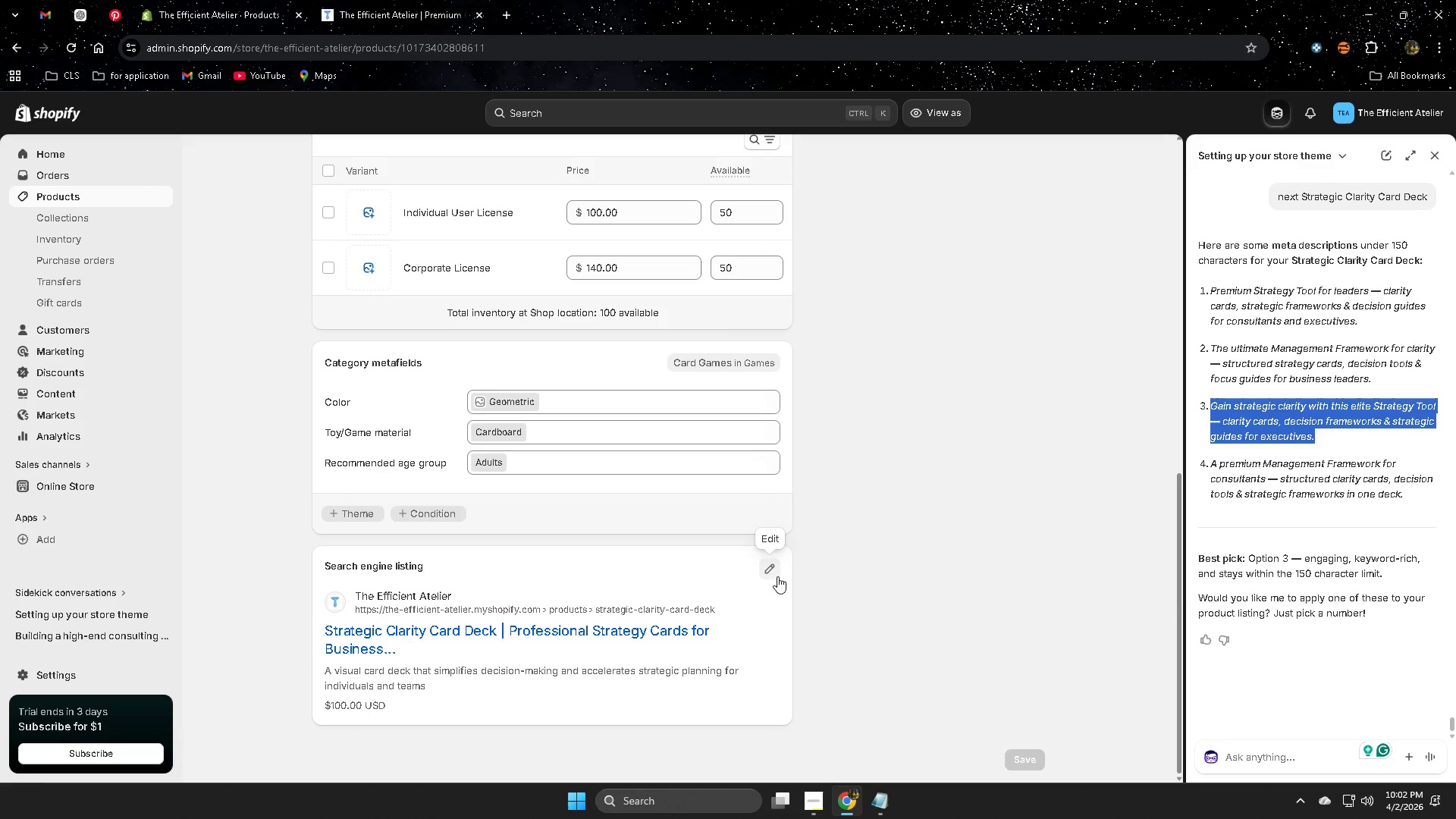 
left_click([774, 569])
 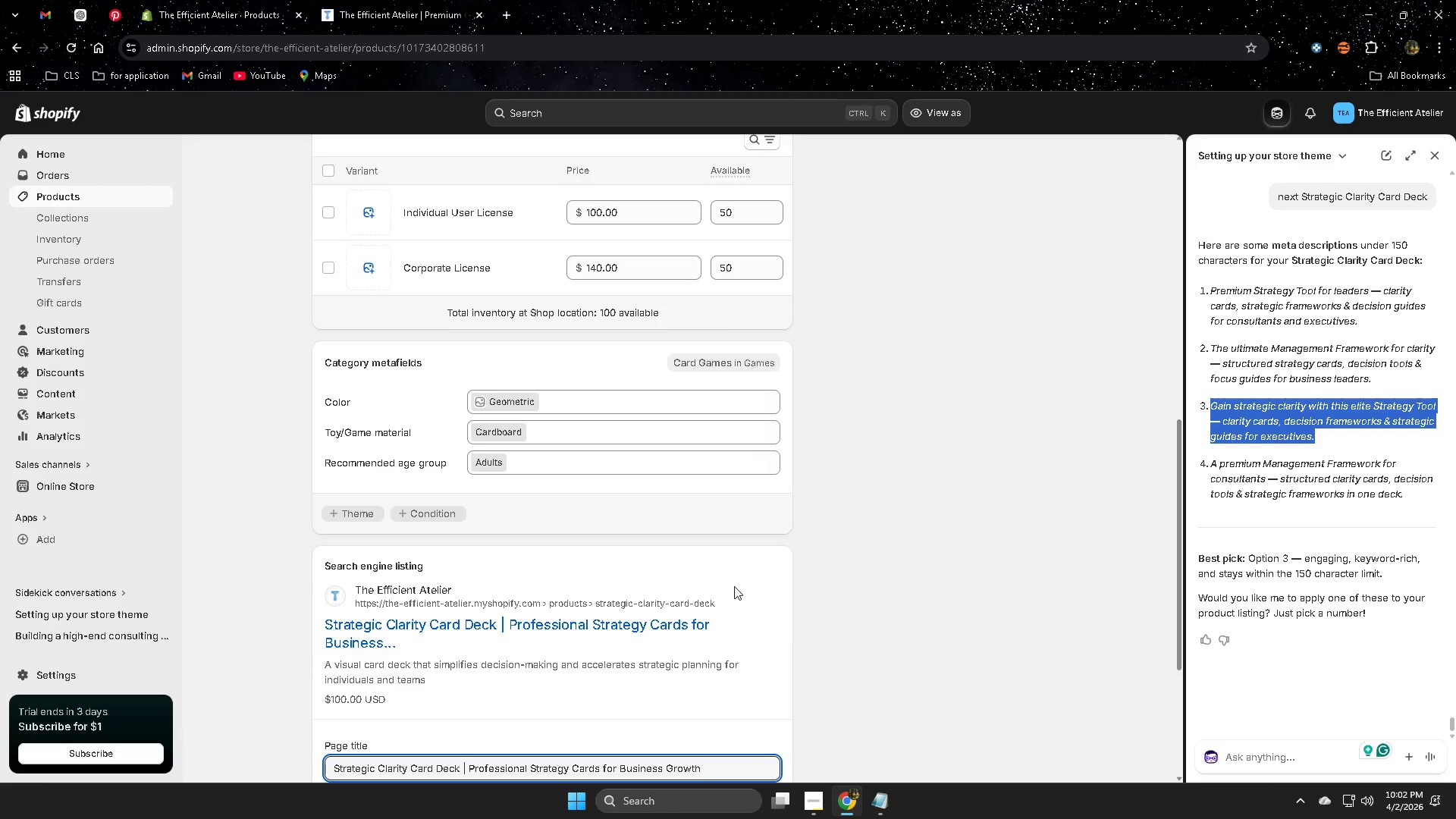 
scroll: coordinate [595, 638], scroll_direction: down, amount: 4.0
 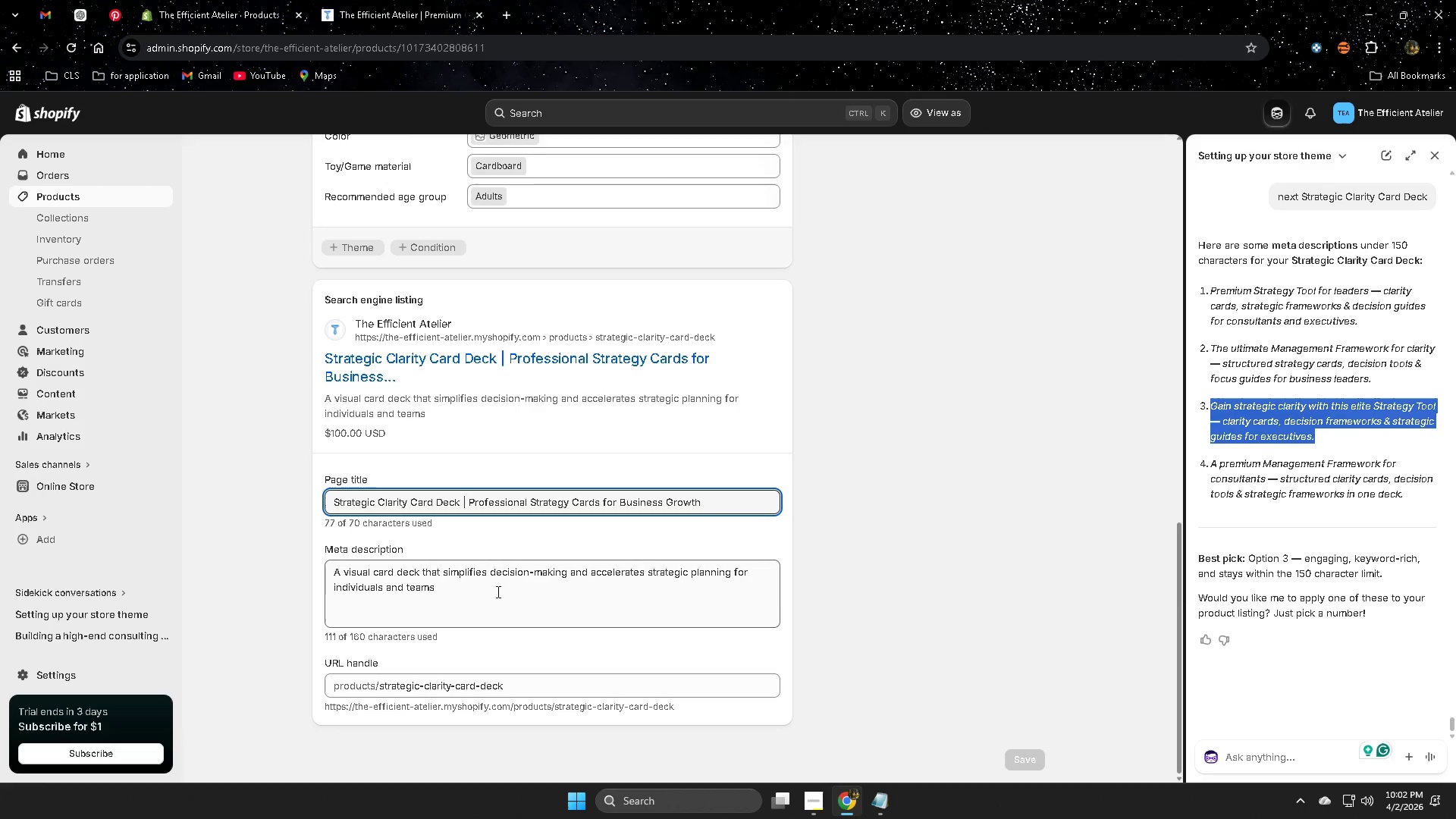 
double_click([497, 592])
 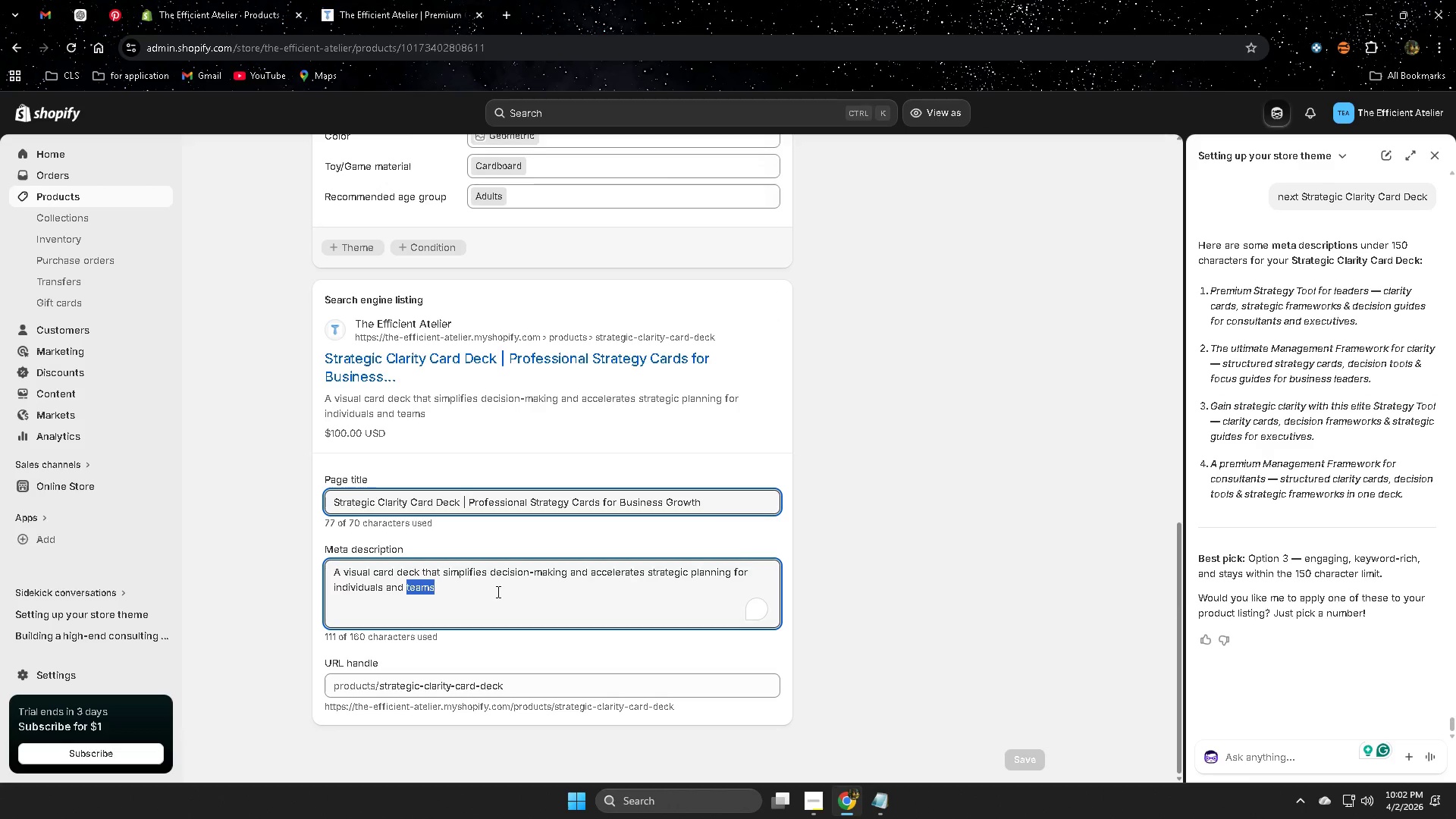 
triple_click([497, 592])
 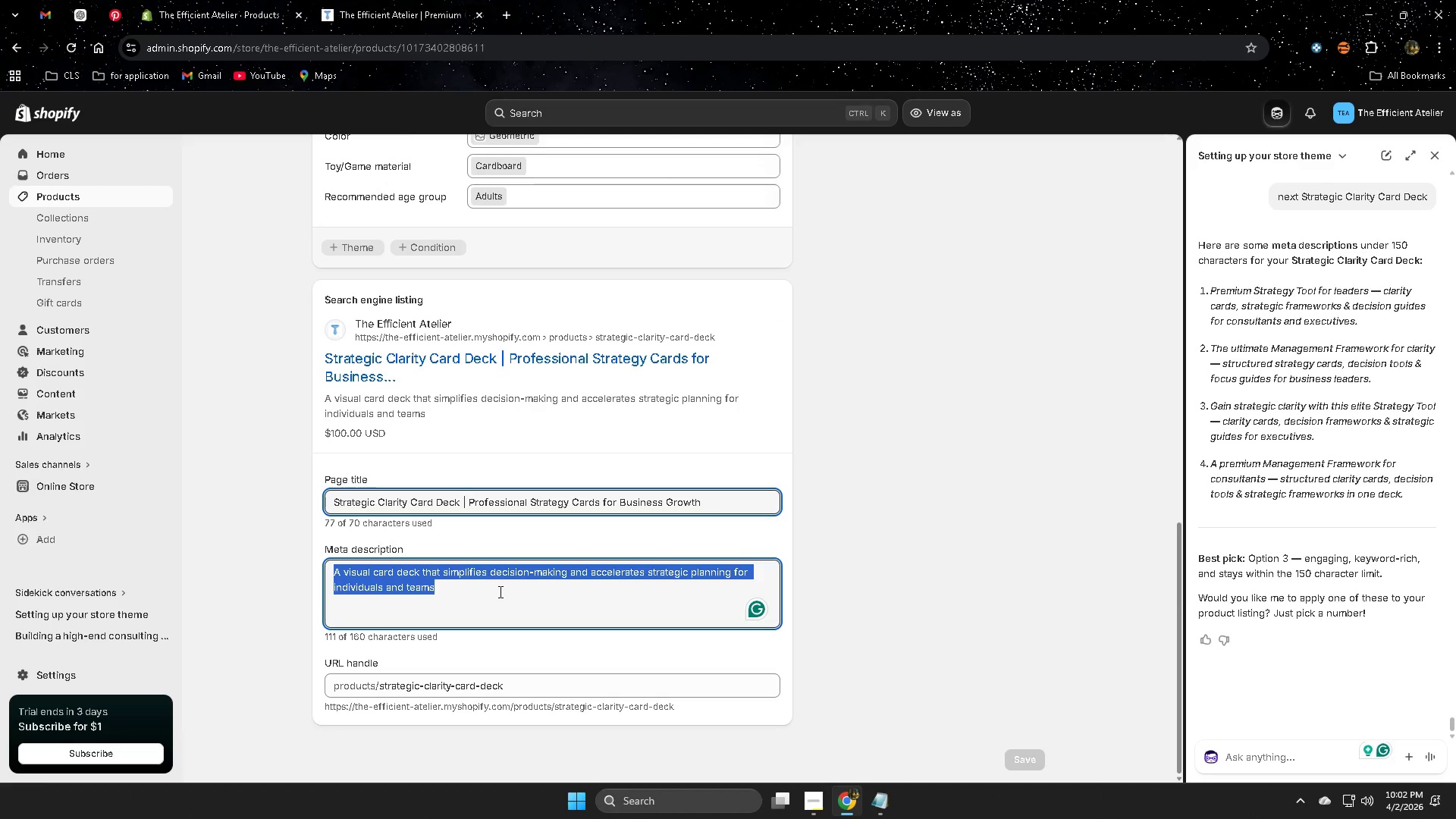 
key(Control+ControlLeft)
 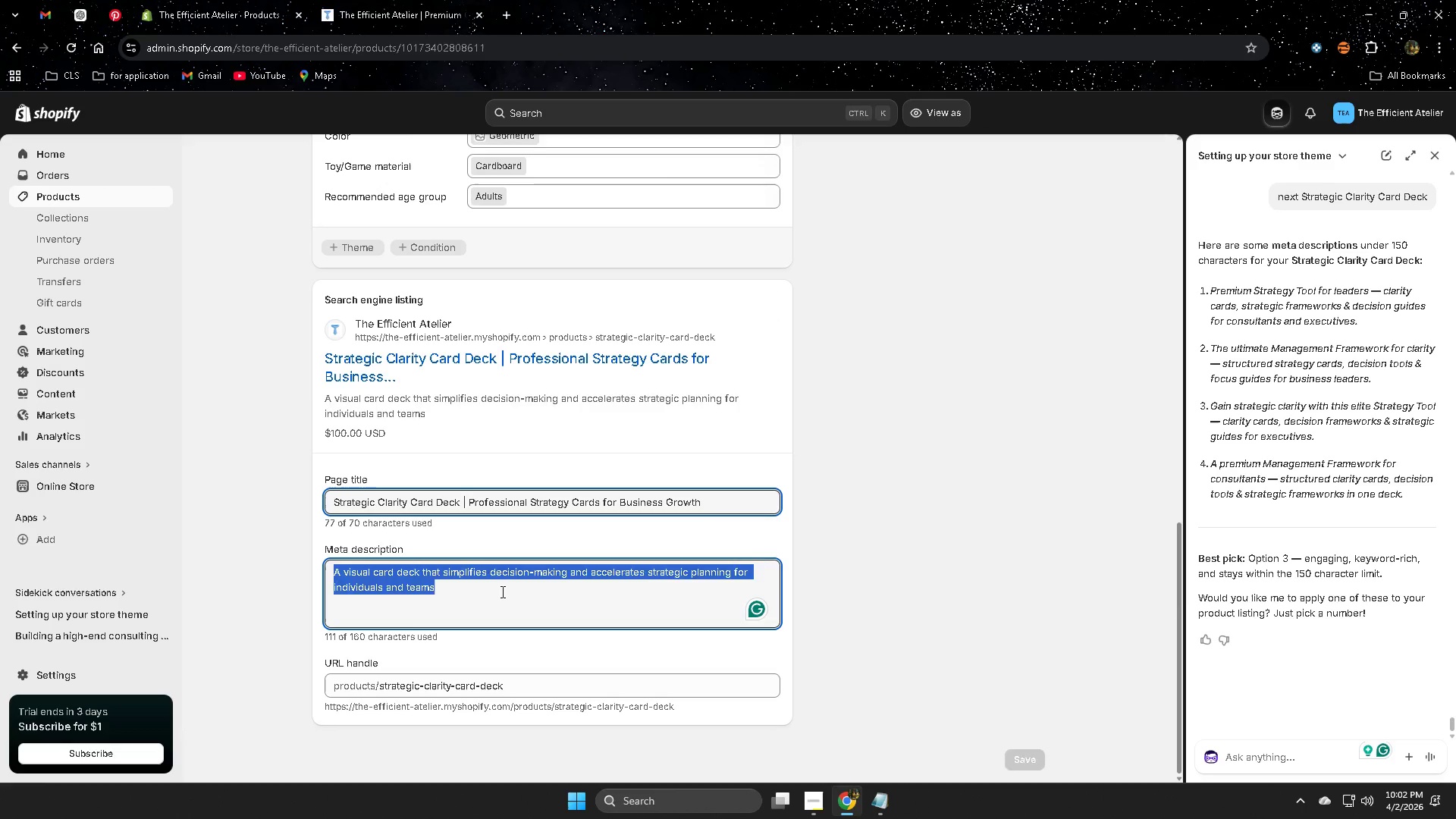 
key(Control+V)
 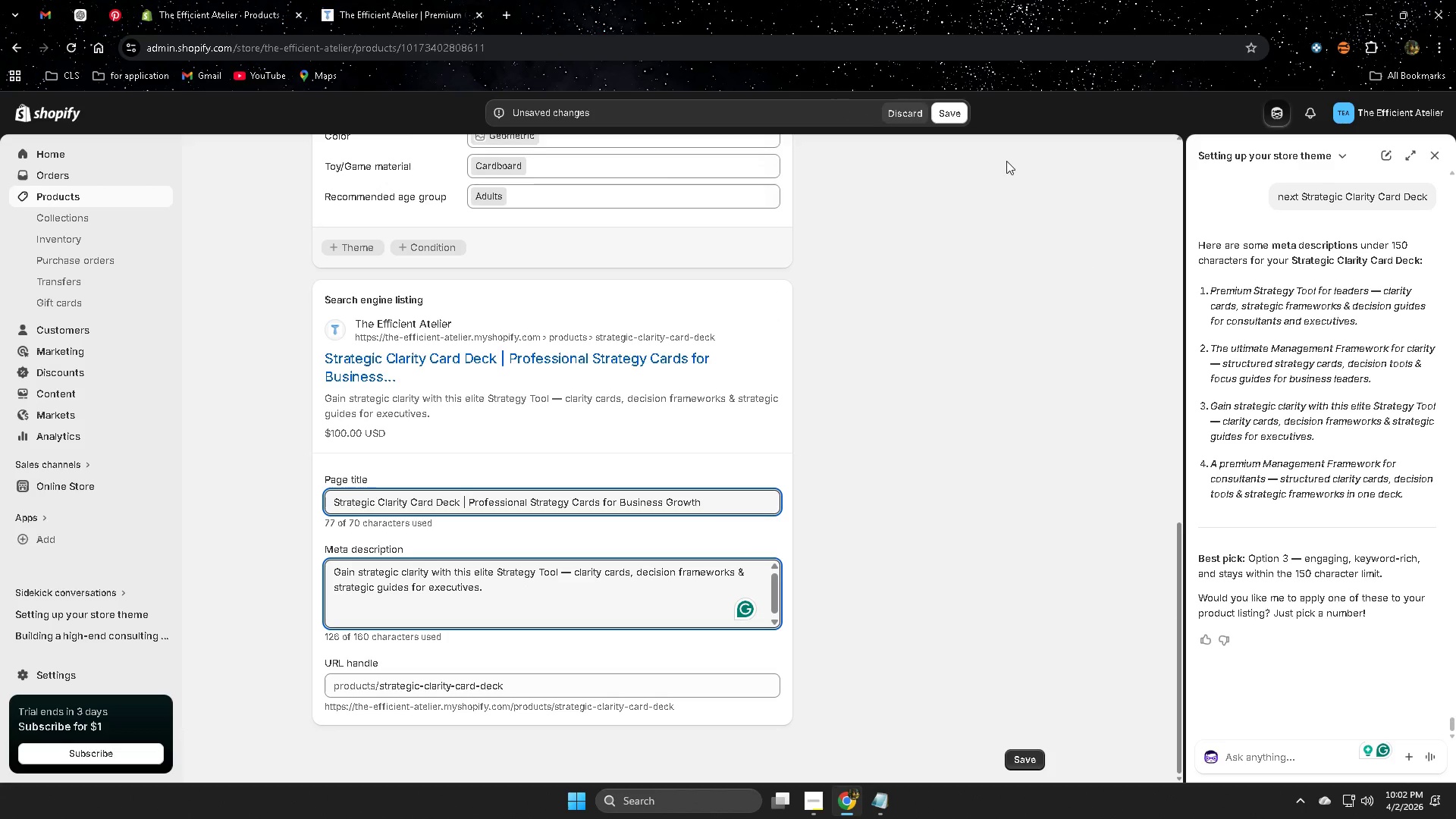 
left_click([954, 117])
 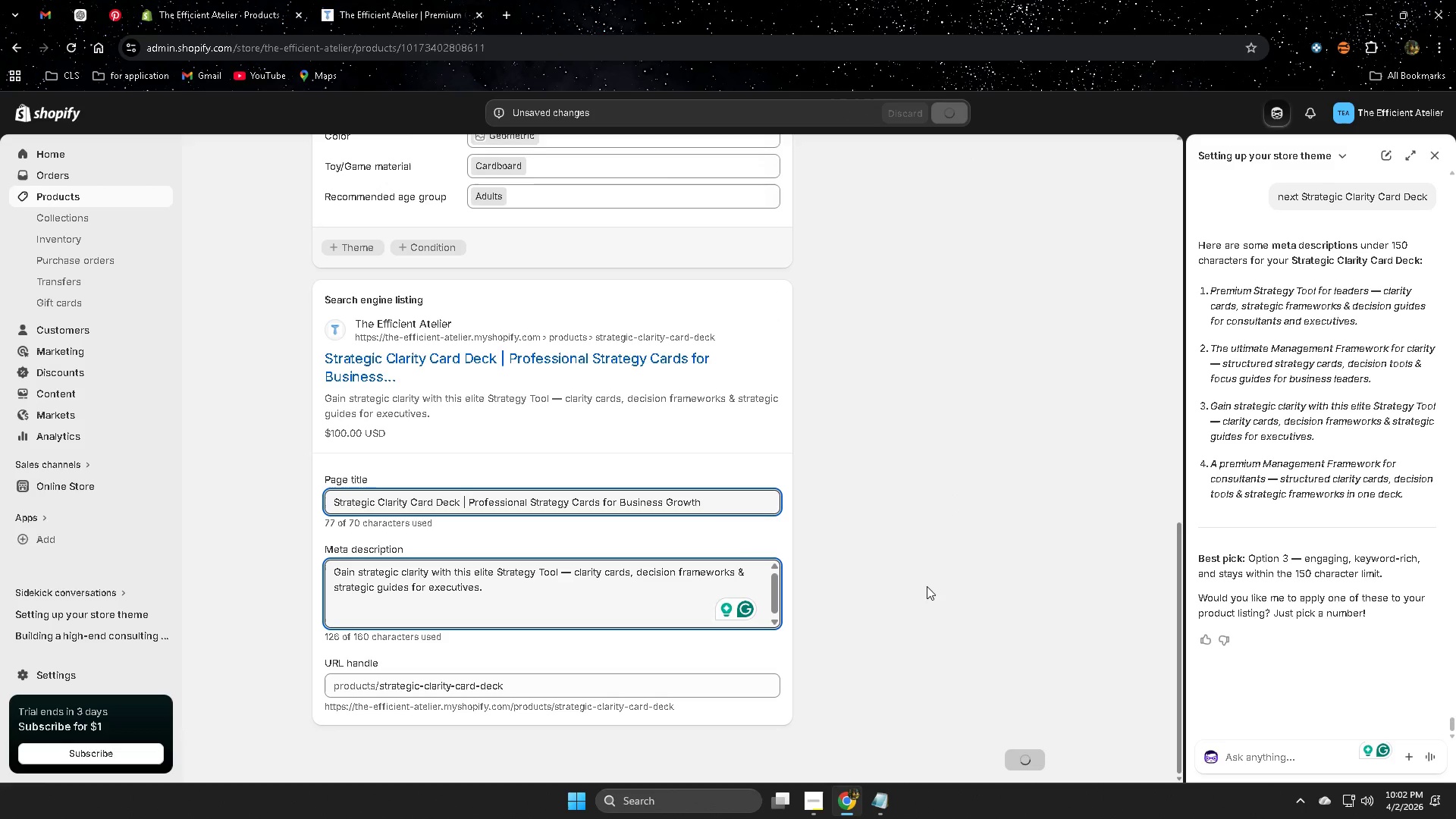 
scroll: coordinate [948, 579], scroll_direction: up, amount: 2.0
 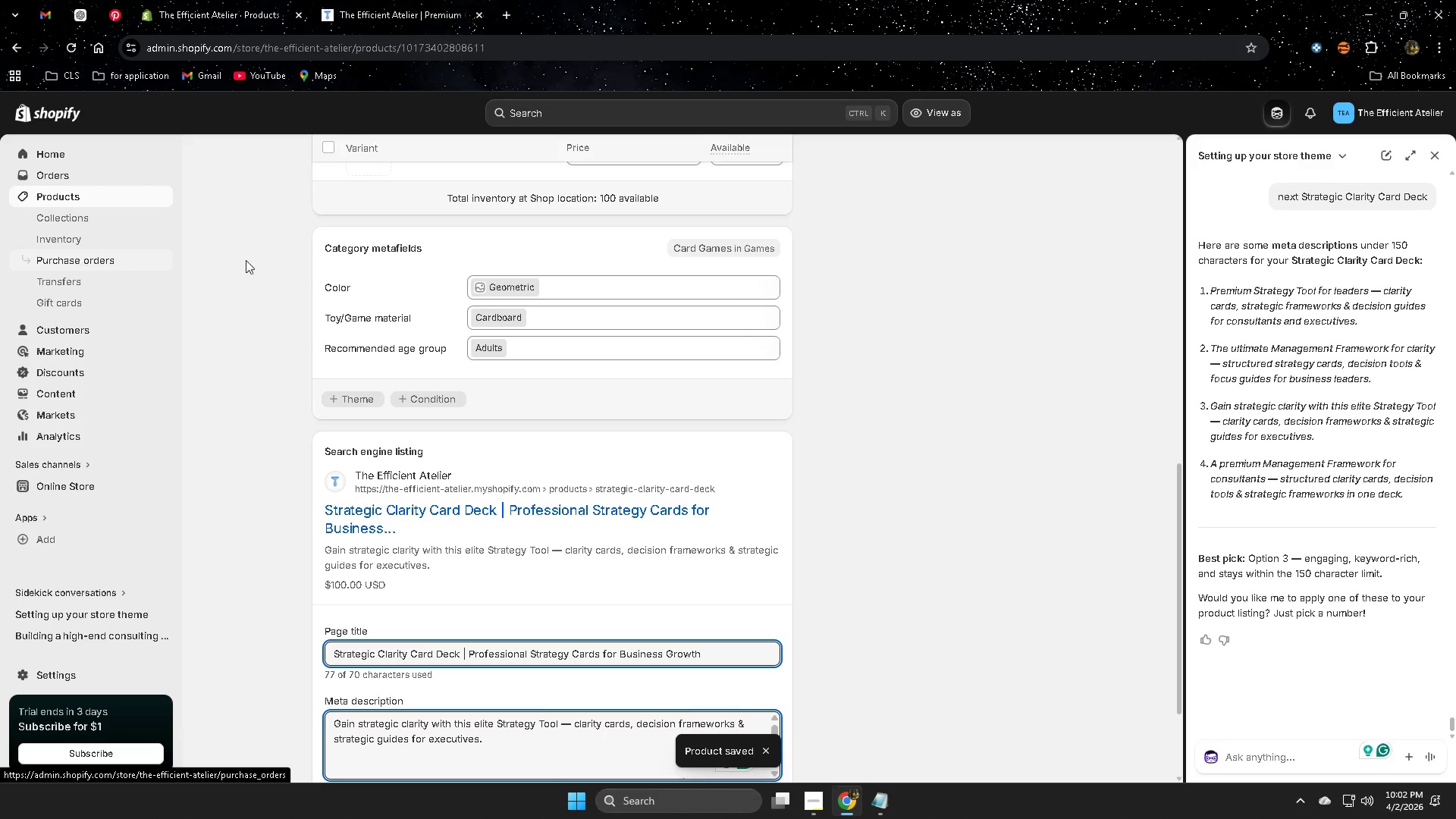 
left_click([1433, 156])
 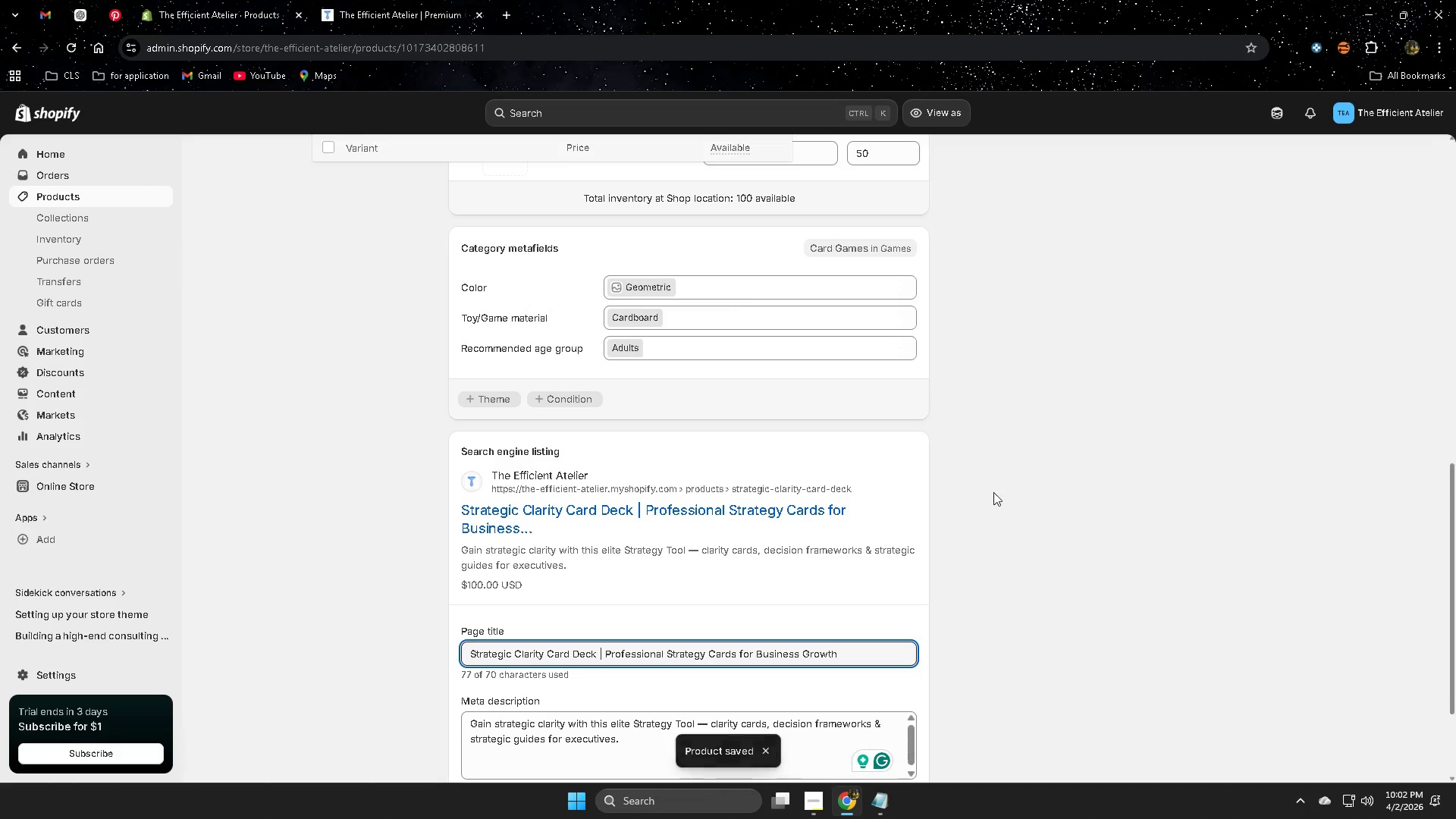 
scroll: coordinate [1043, 486], scroll_direction: down, amount: 8.0
 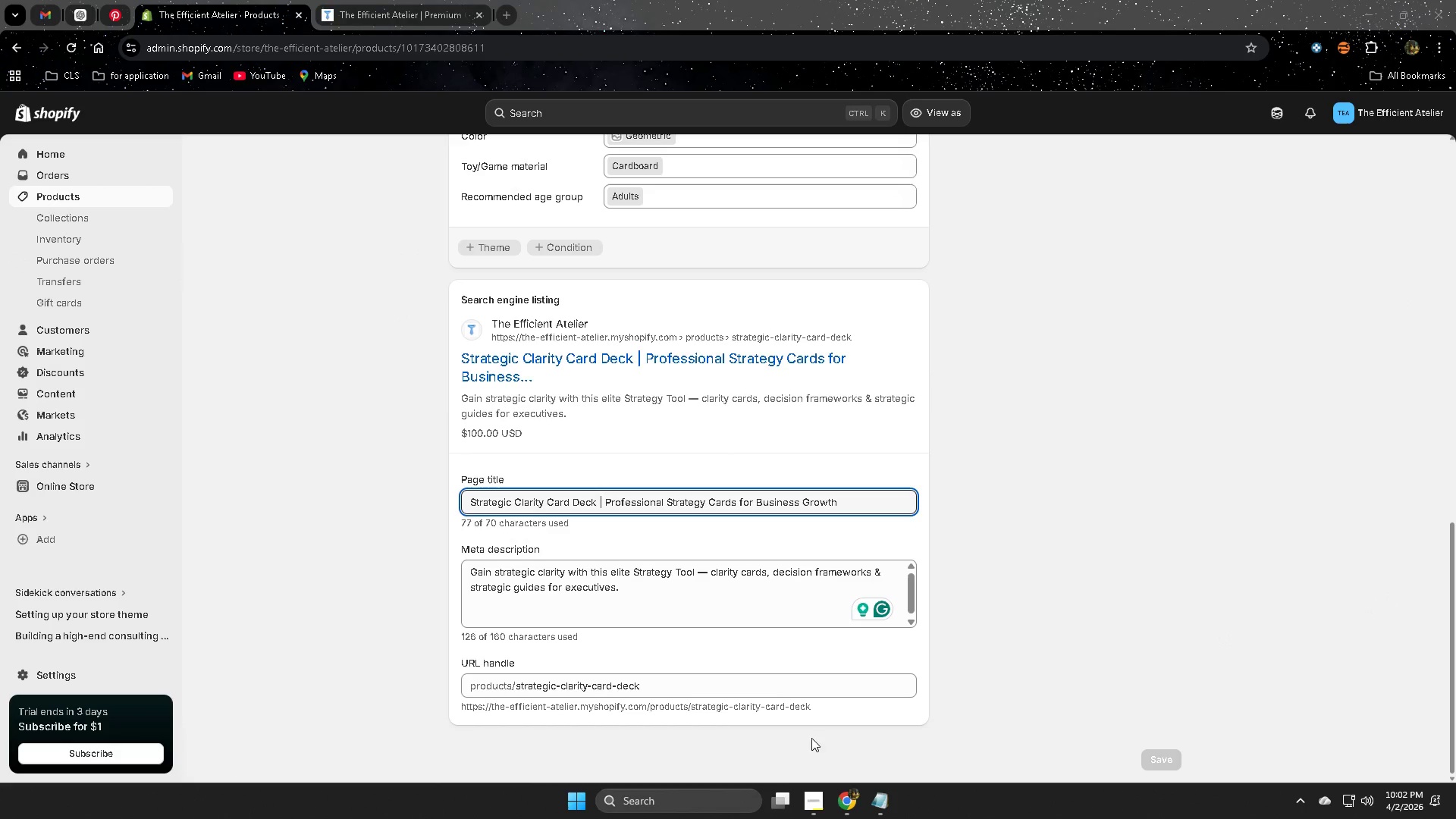 
left_click([820, 799])